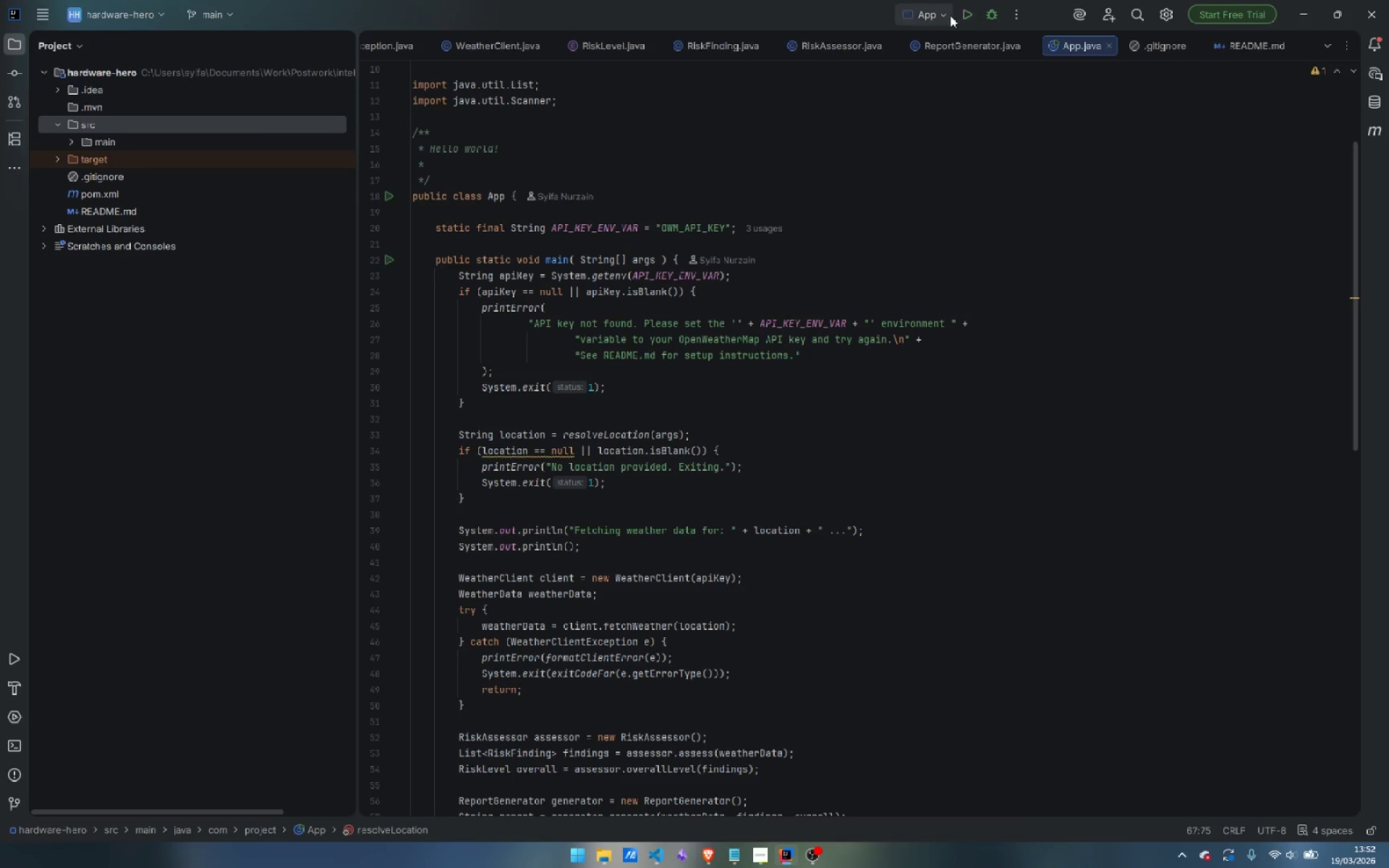 
left_click([943, 15])
 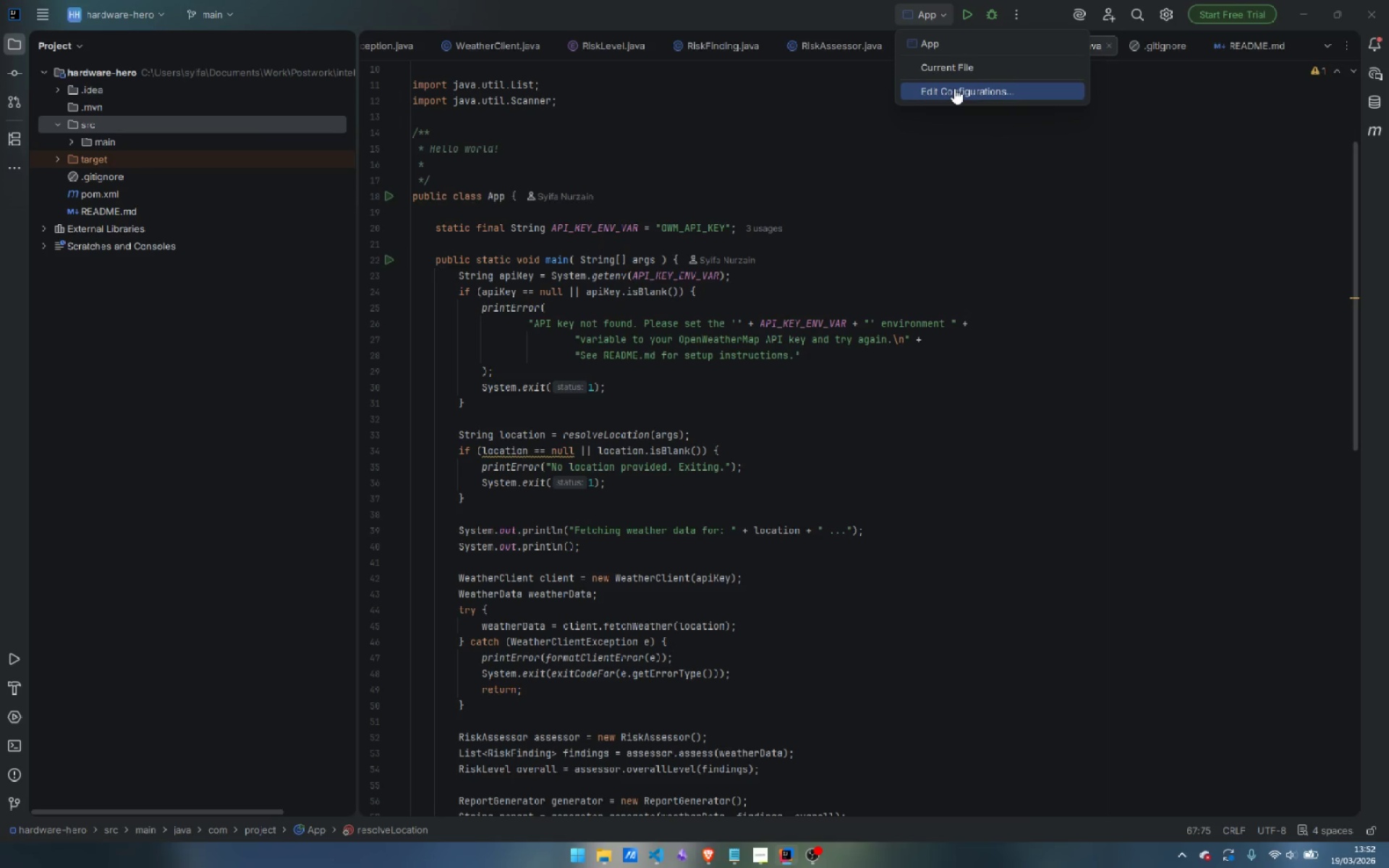 
left_click([954, 88])
 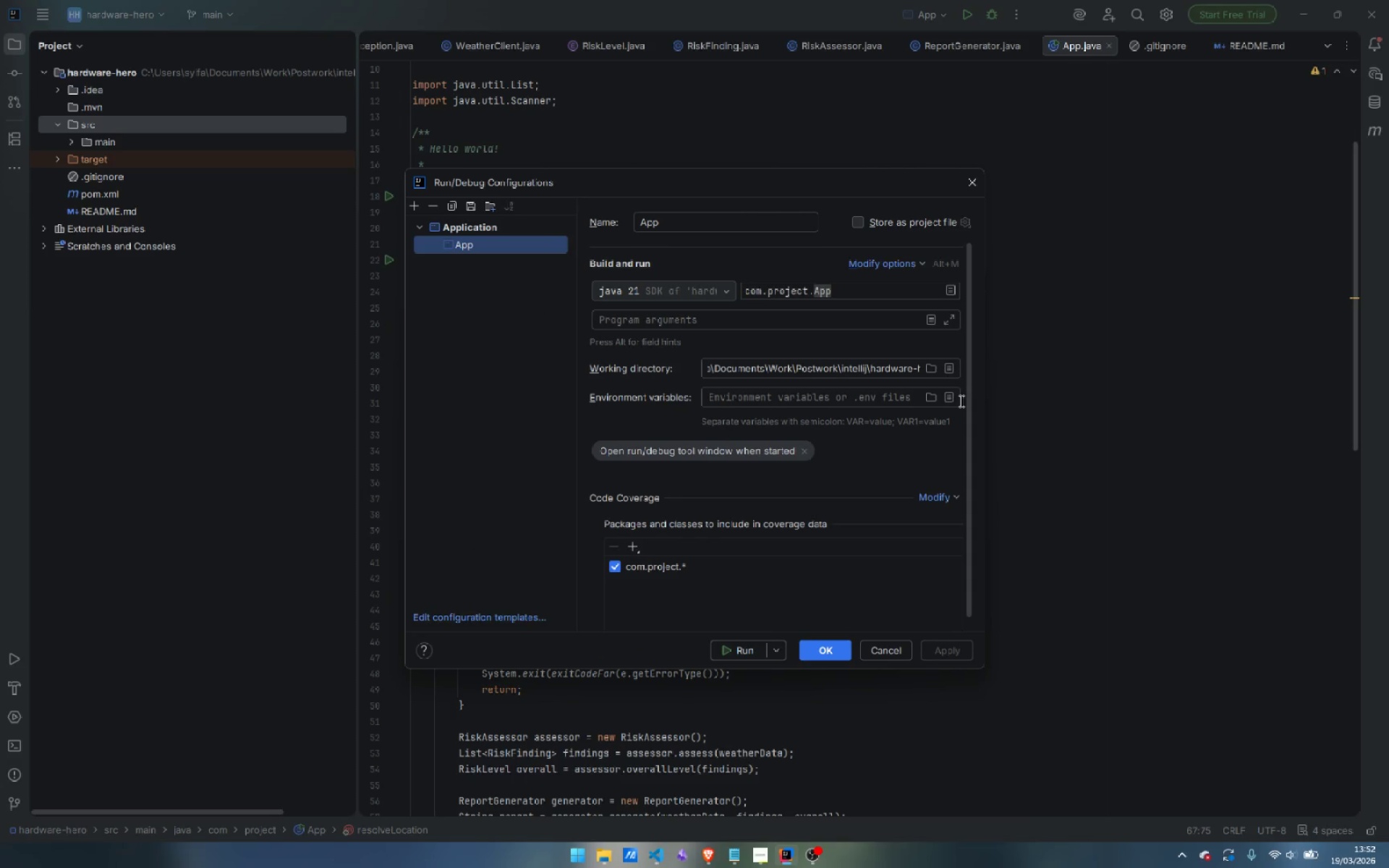 
left_click([951, 399])
 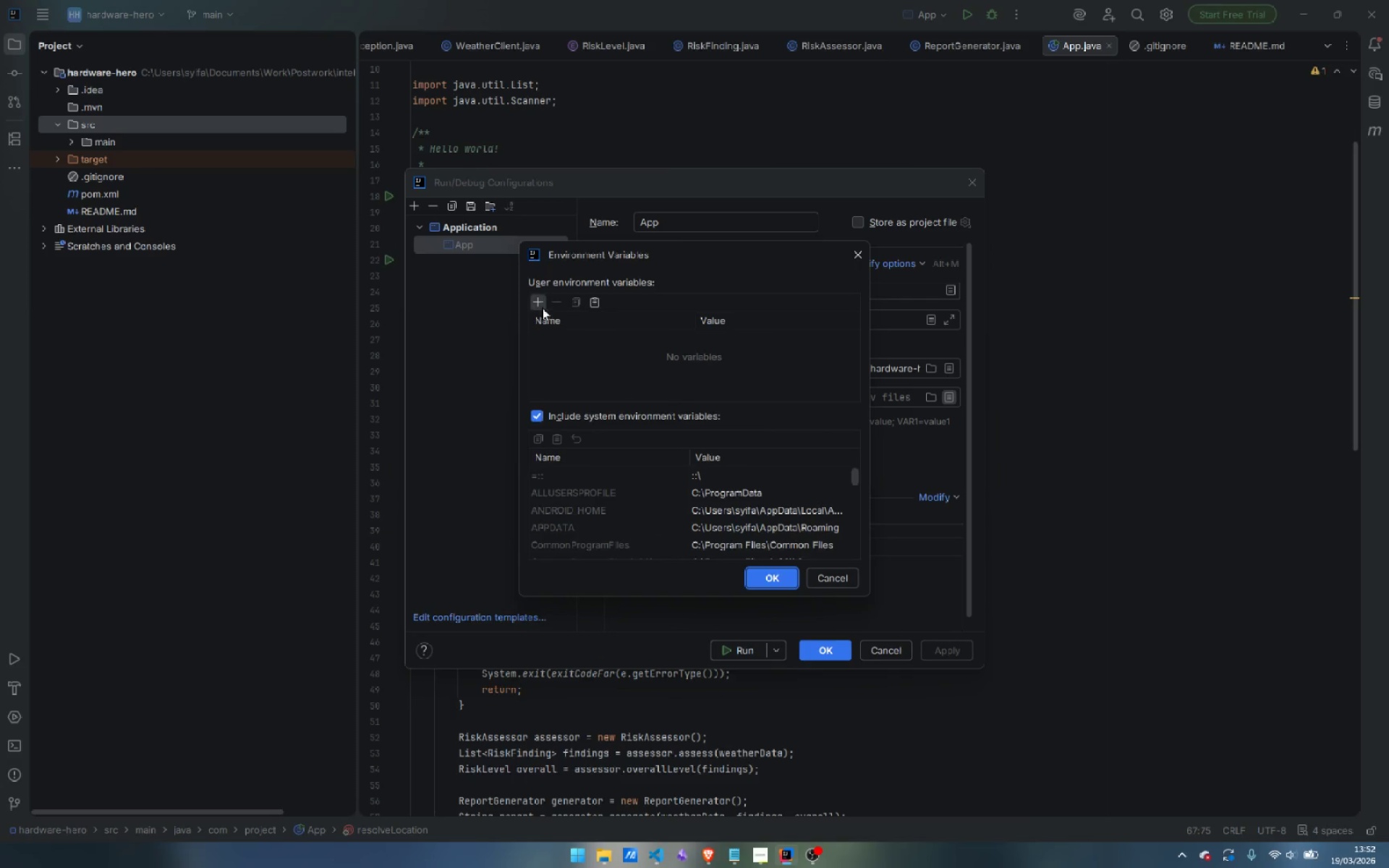 
left_click([536, 302])
 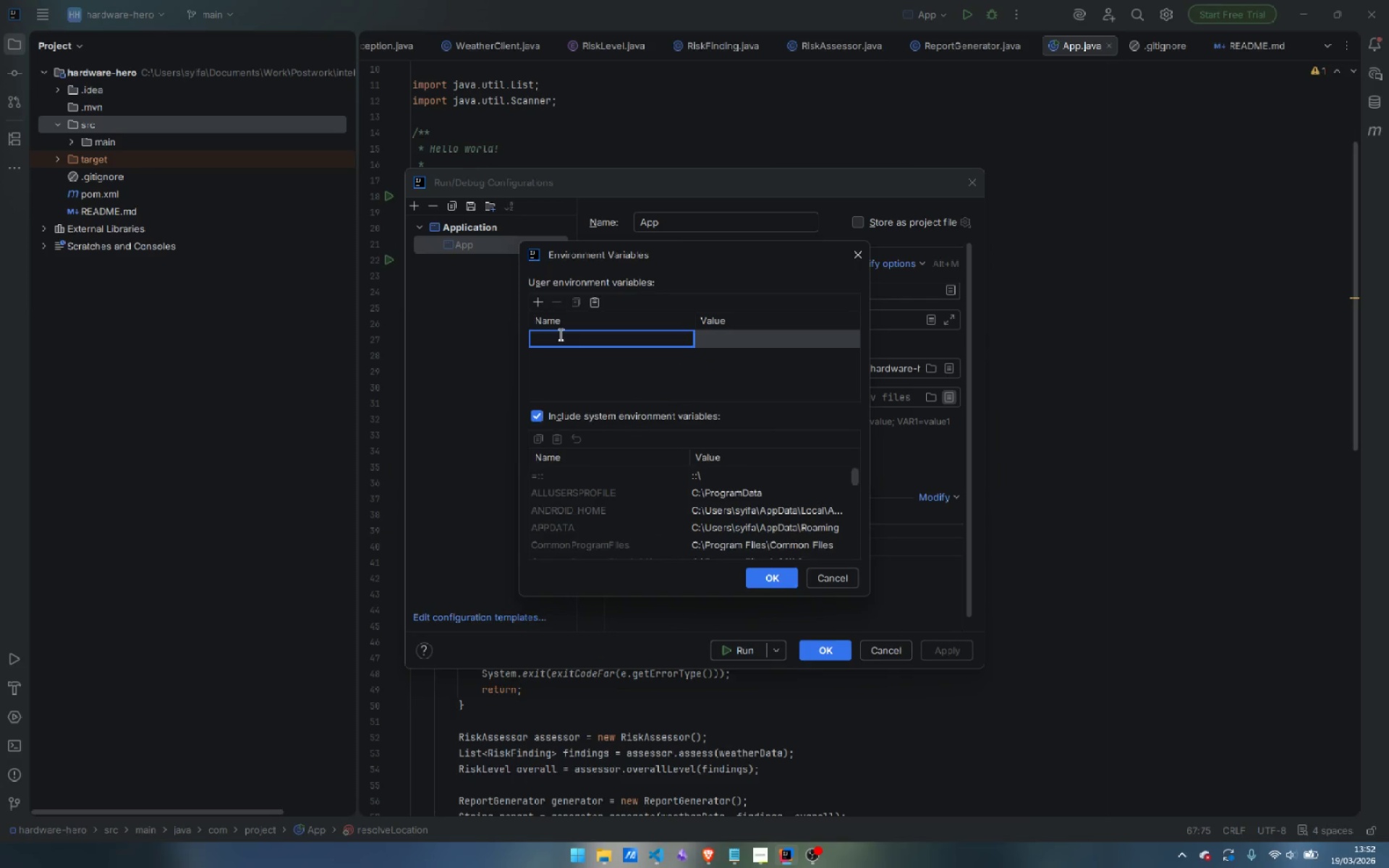 
type(OWM_API_KEY)
 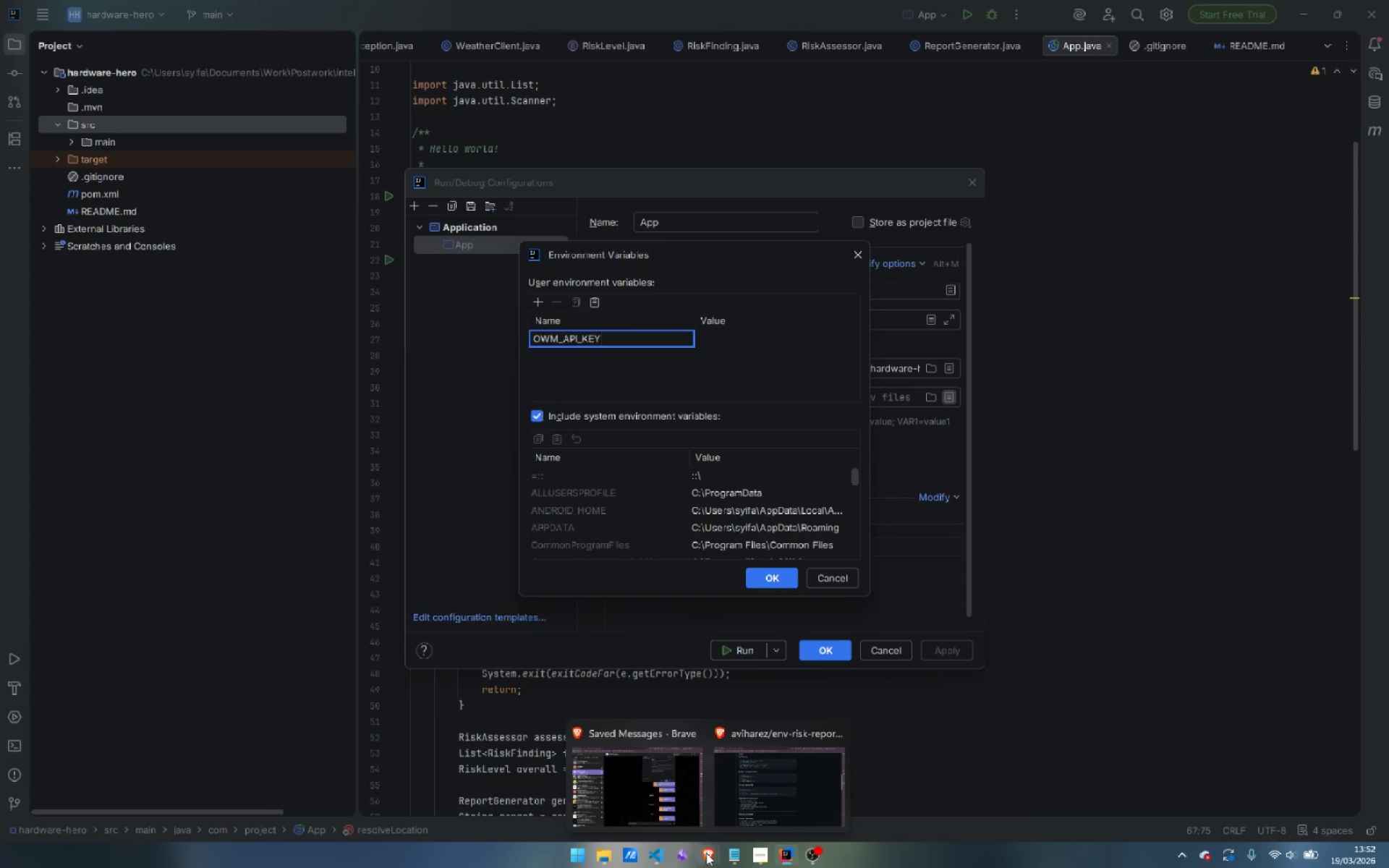 
left_click([768, 790])
 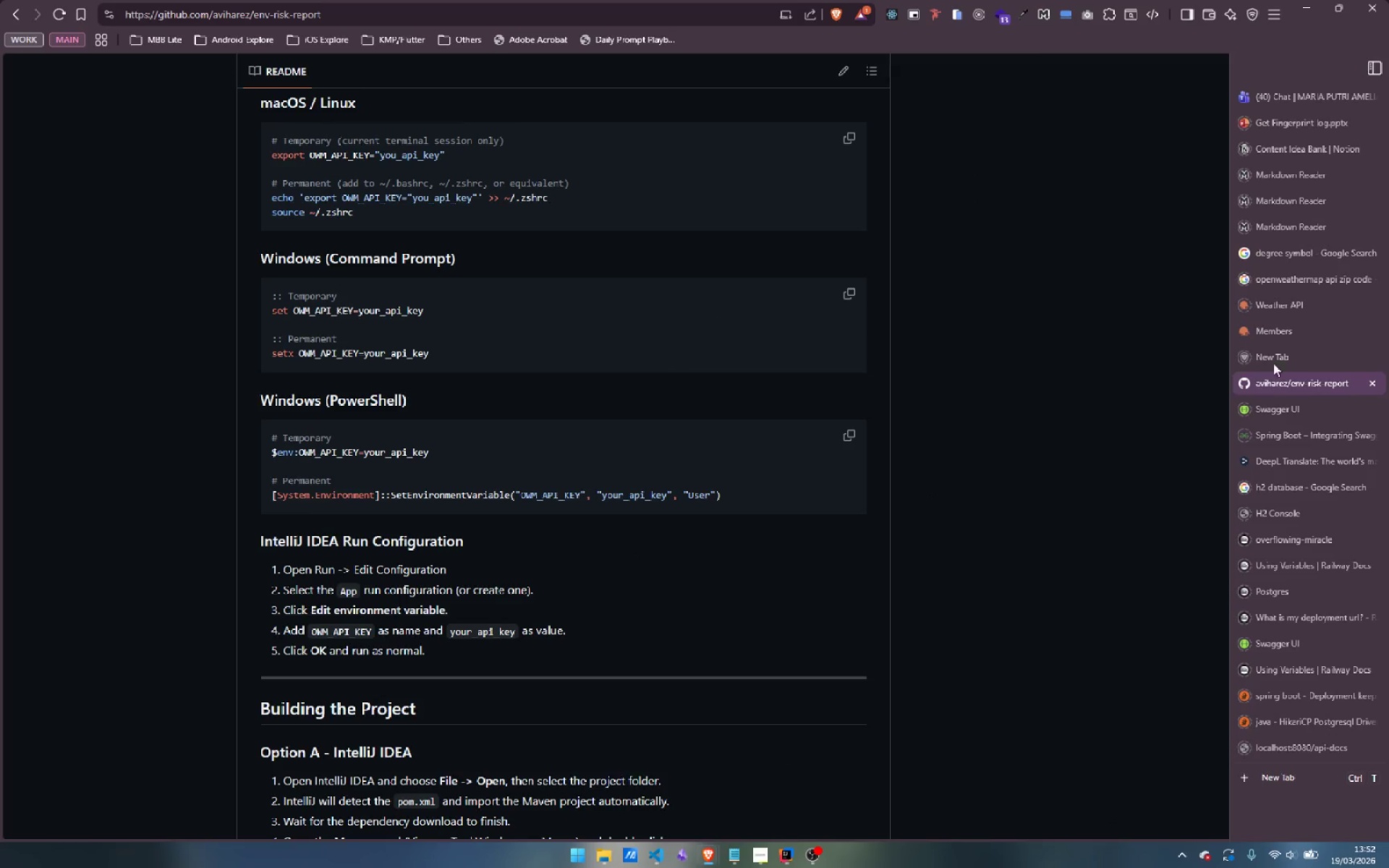 
left_click([1280, 331])
 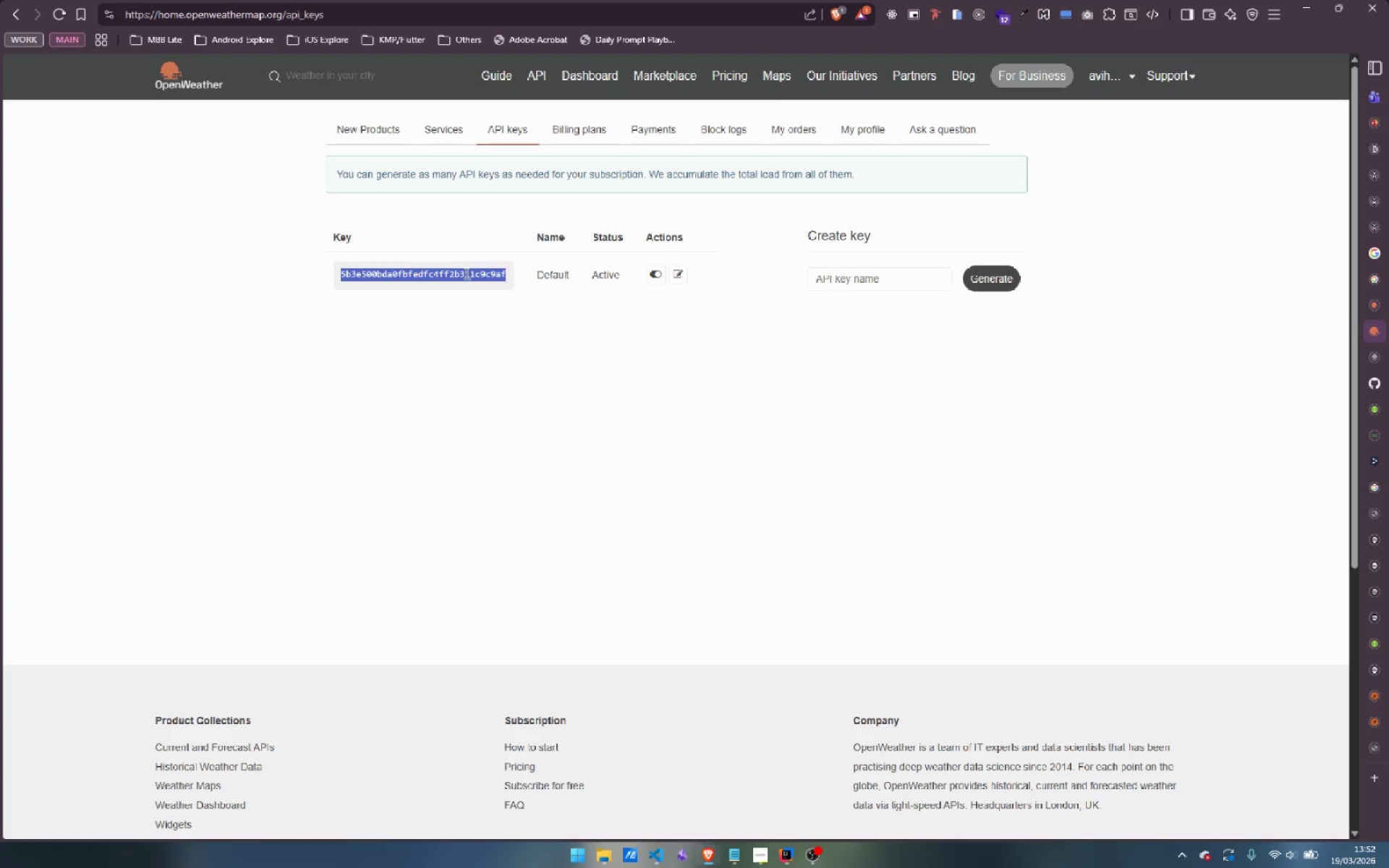 
double_click([465, 273])
 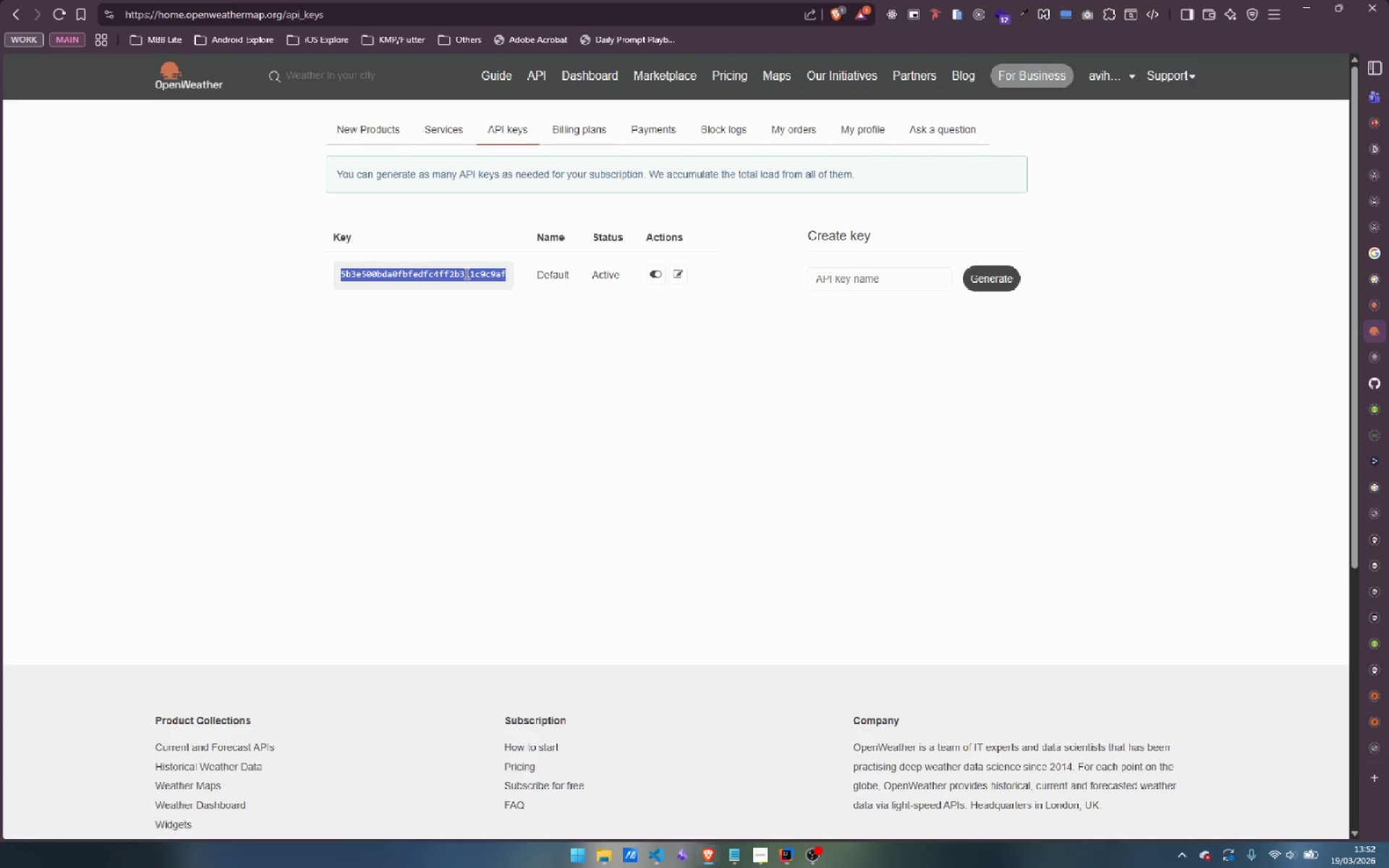 
key(Control+ControlLeft)
 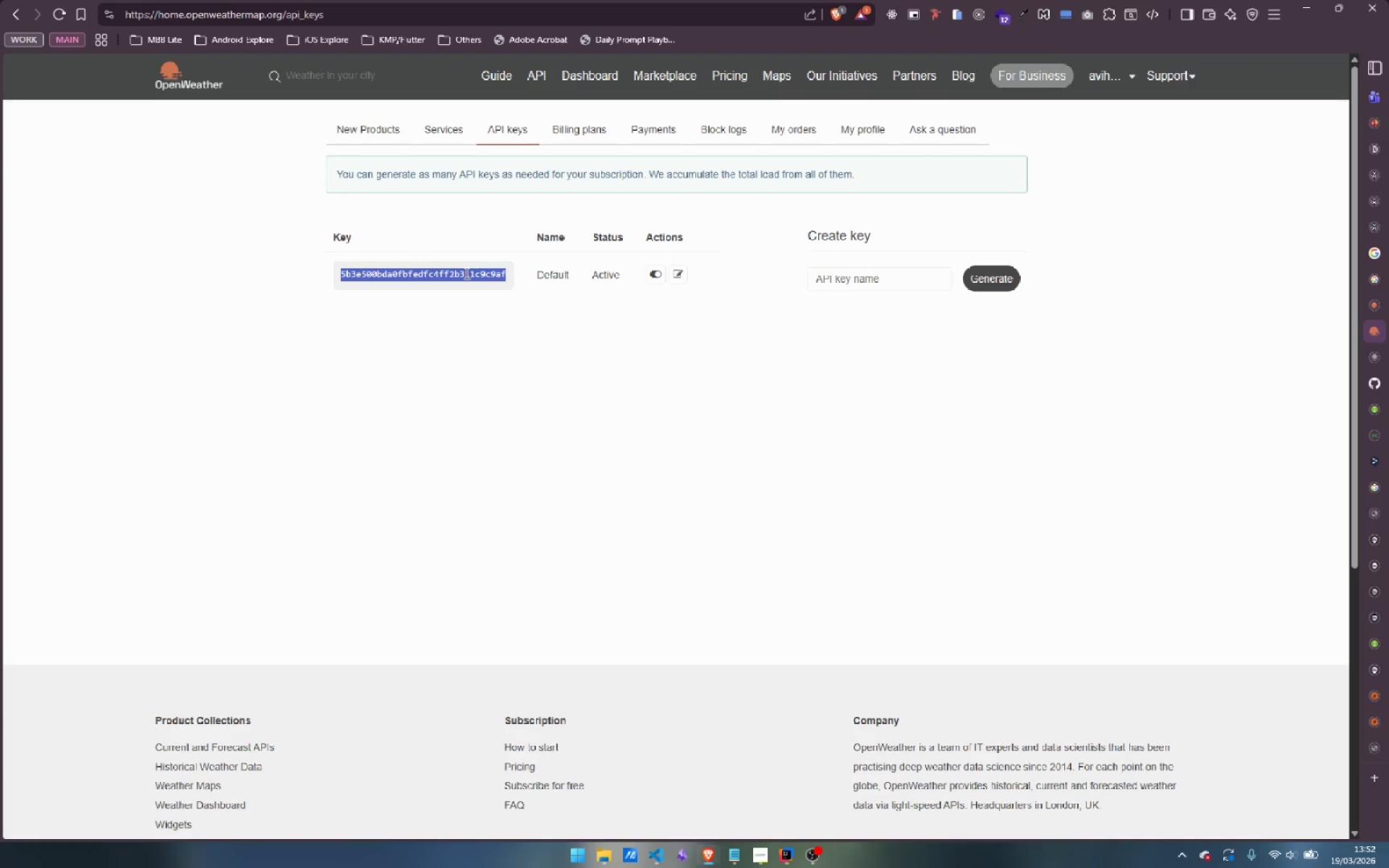 
key(Control+C)
 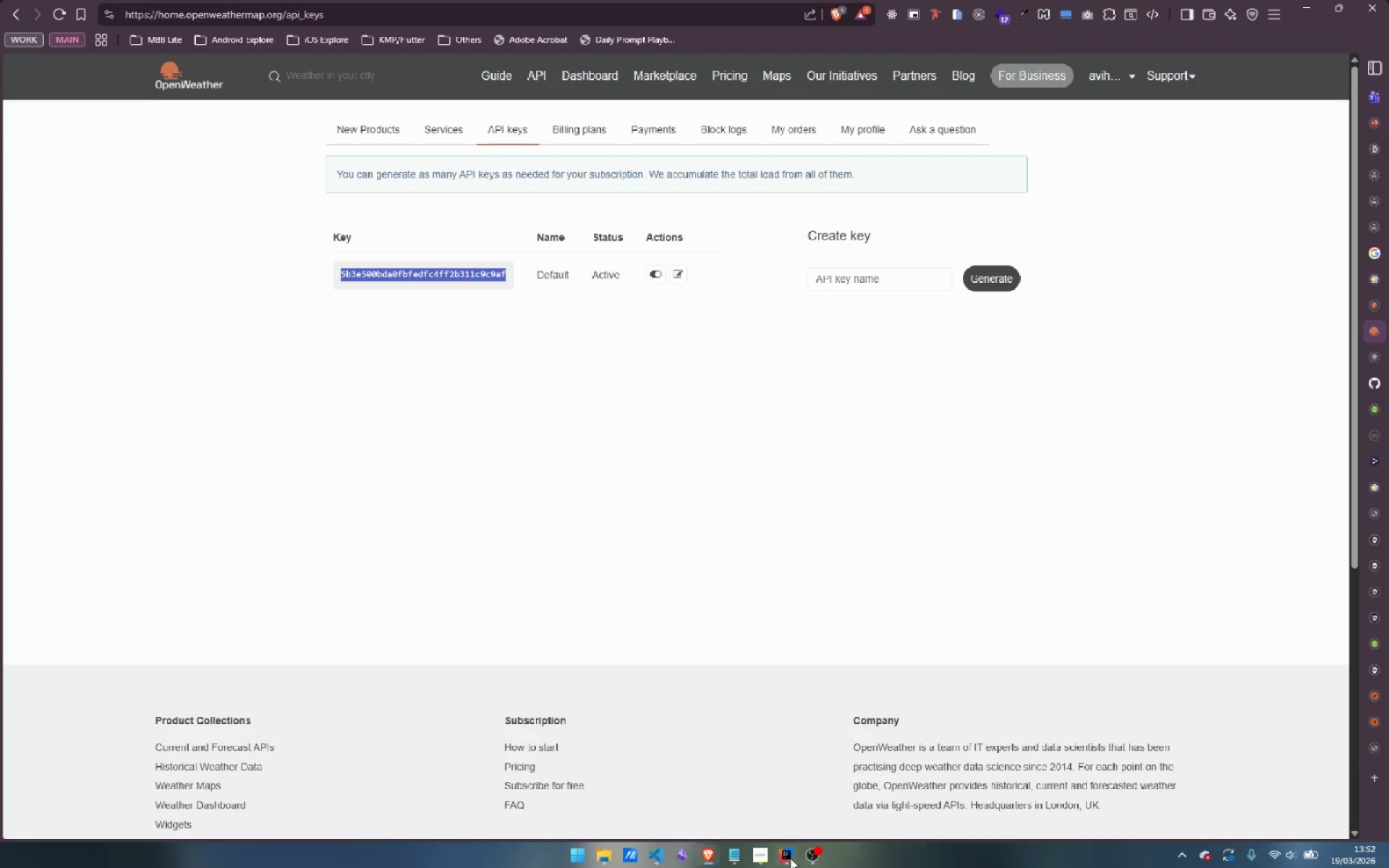 
left_click([789, 859])
 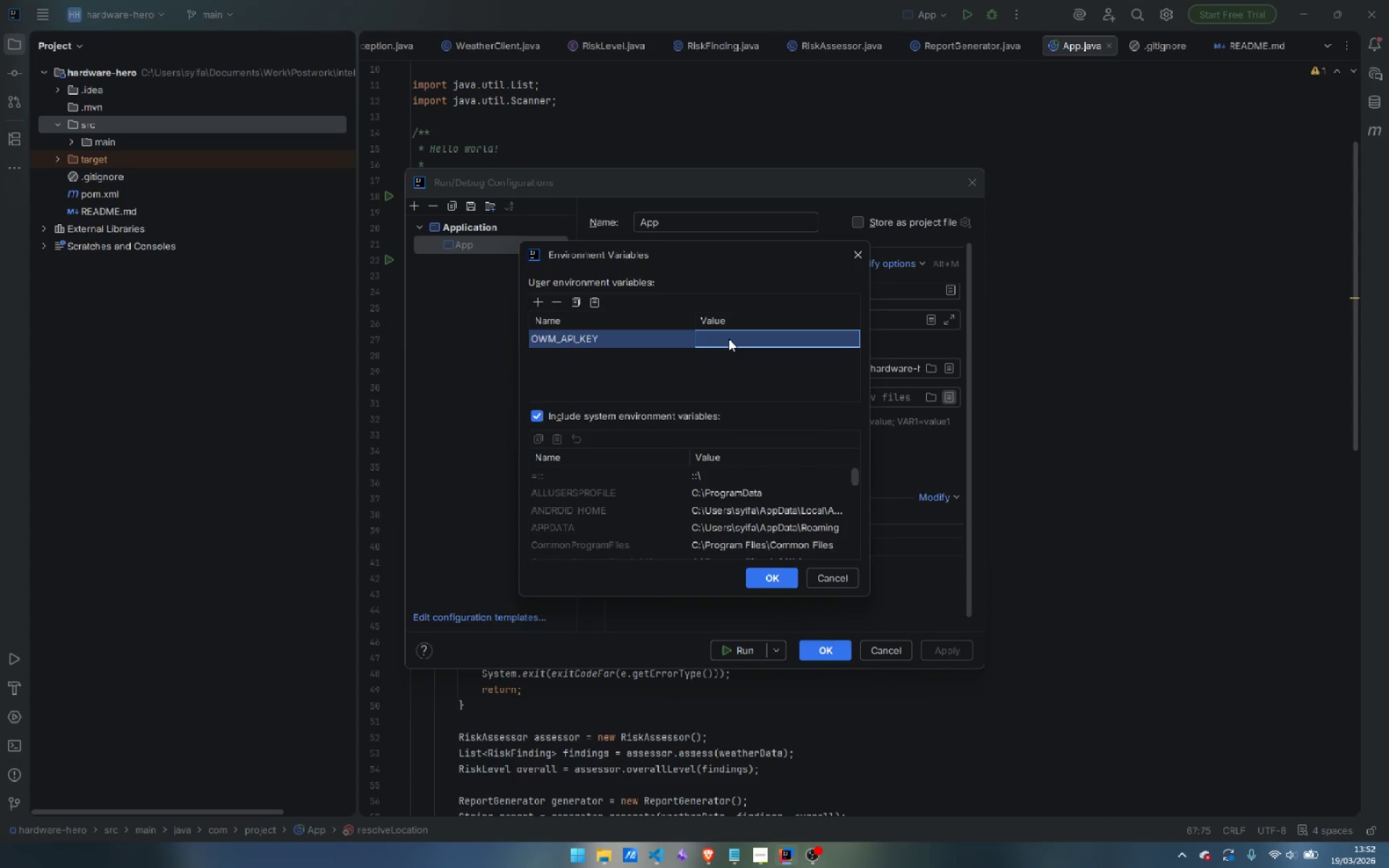 
double_click([714, 339])
 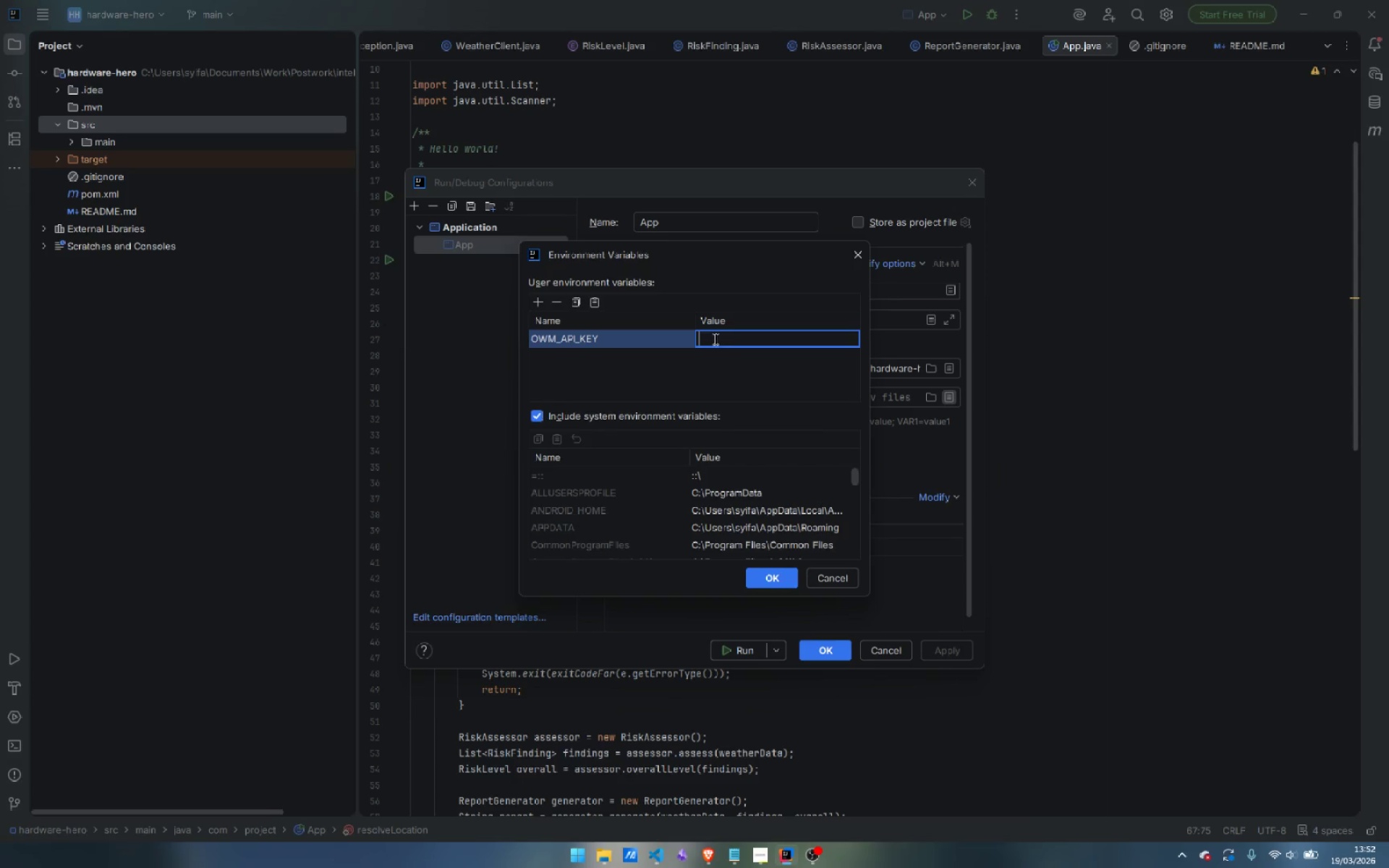 
triple_click([714, 339])
 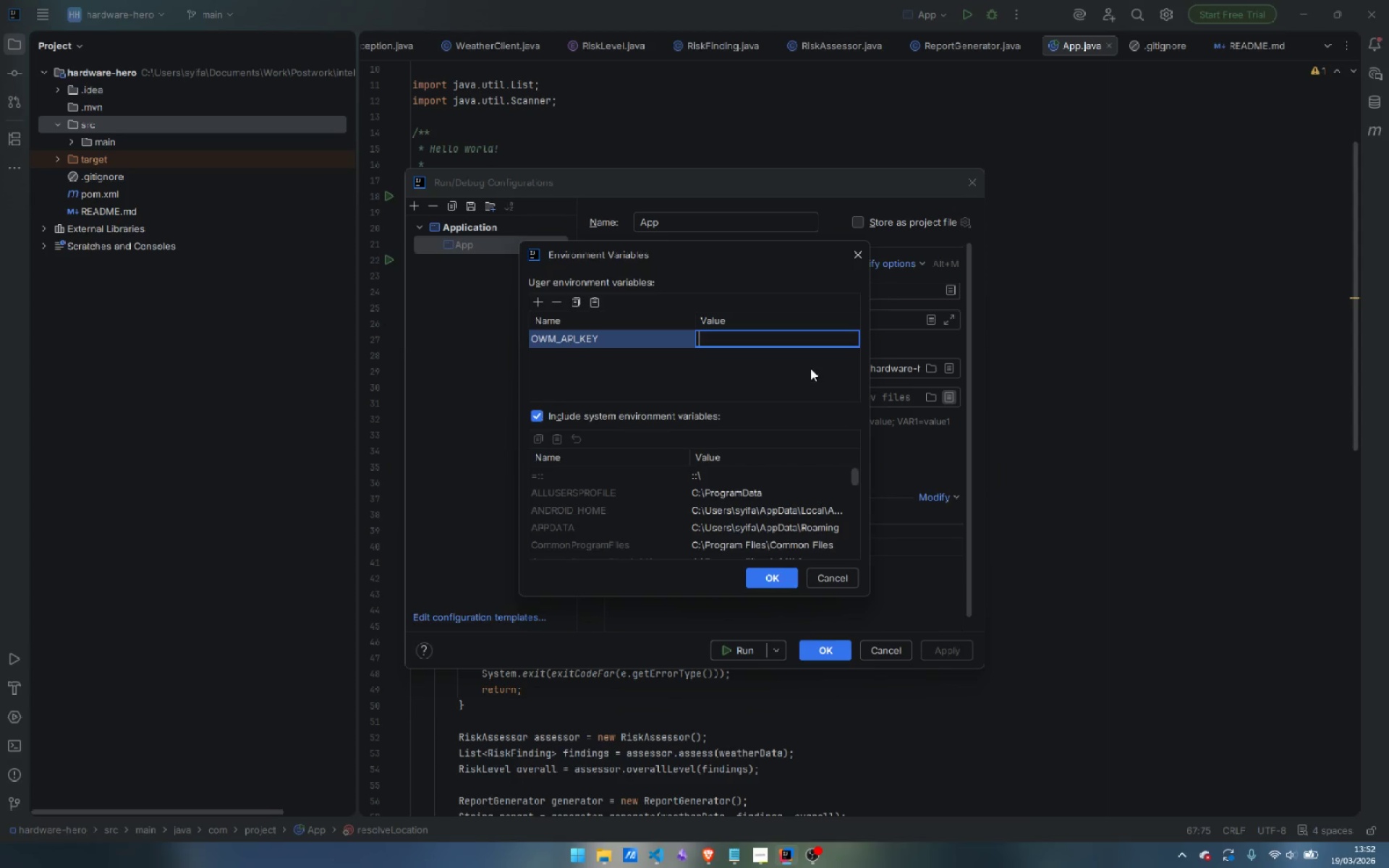 
key(Control+ControlLeft)
 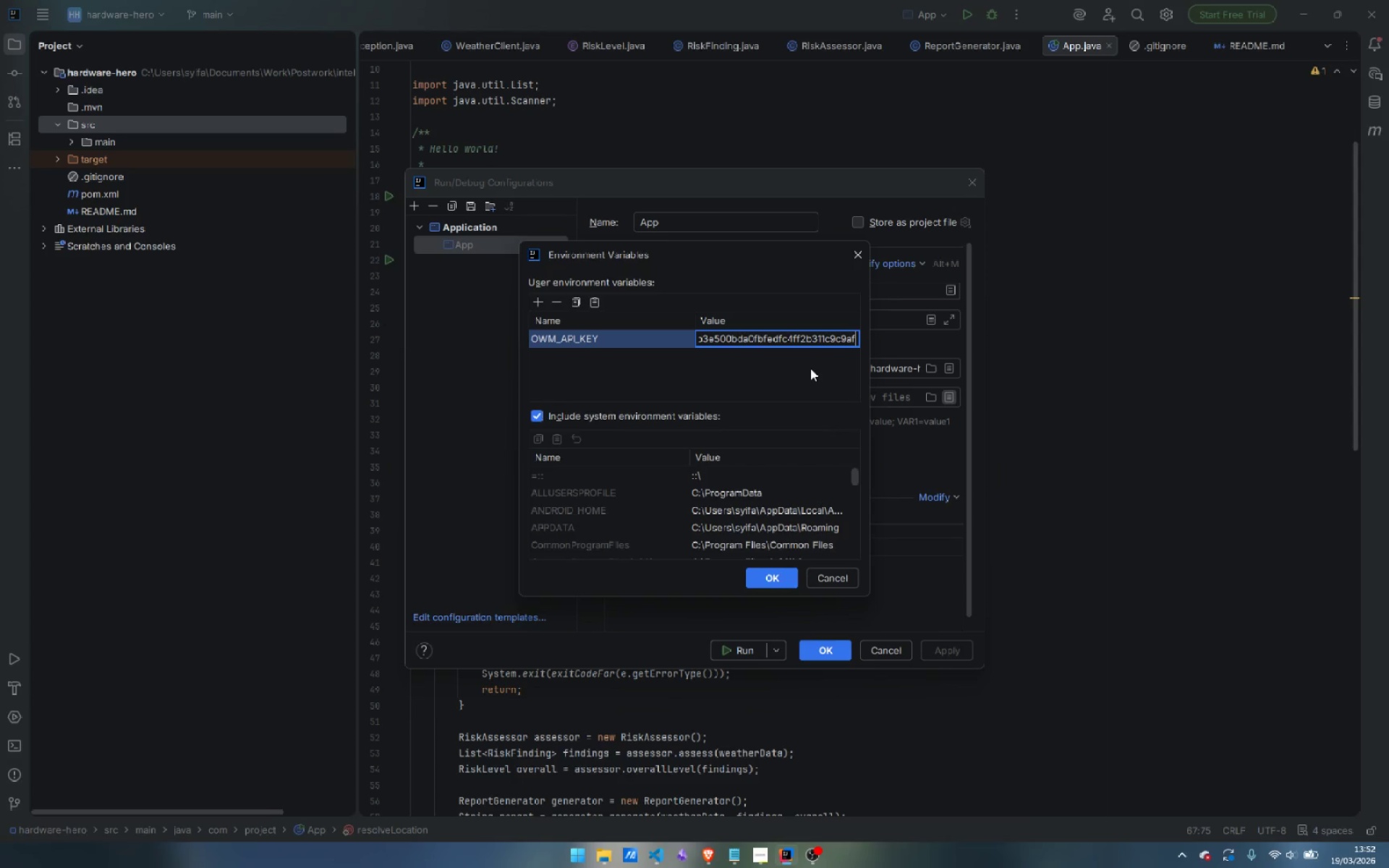 
key(Control+V)
 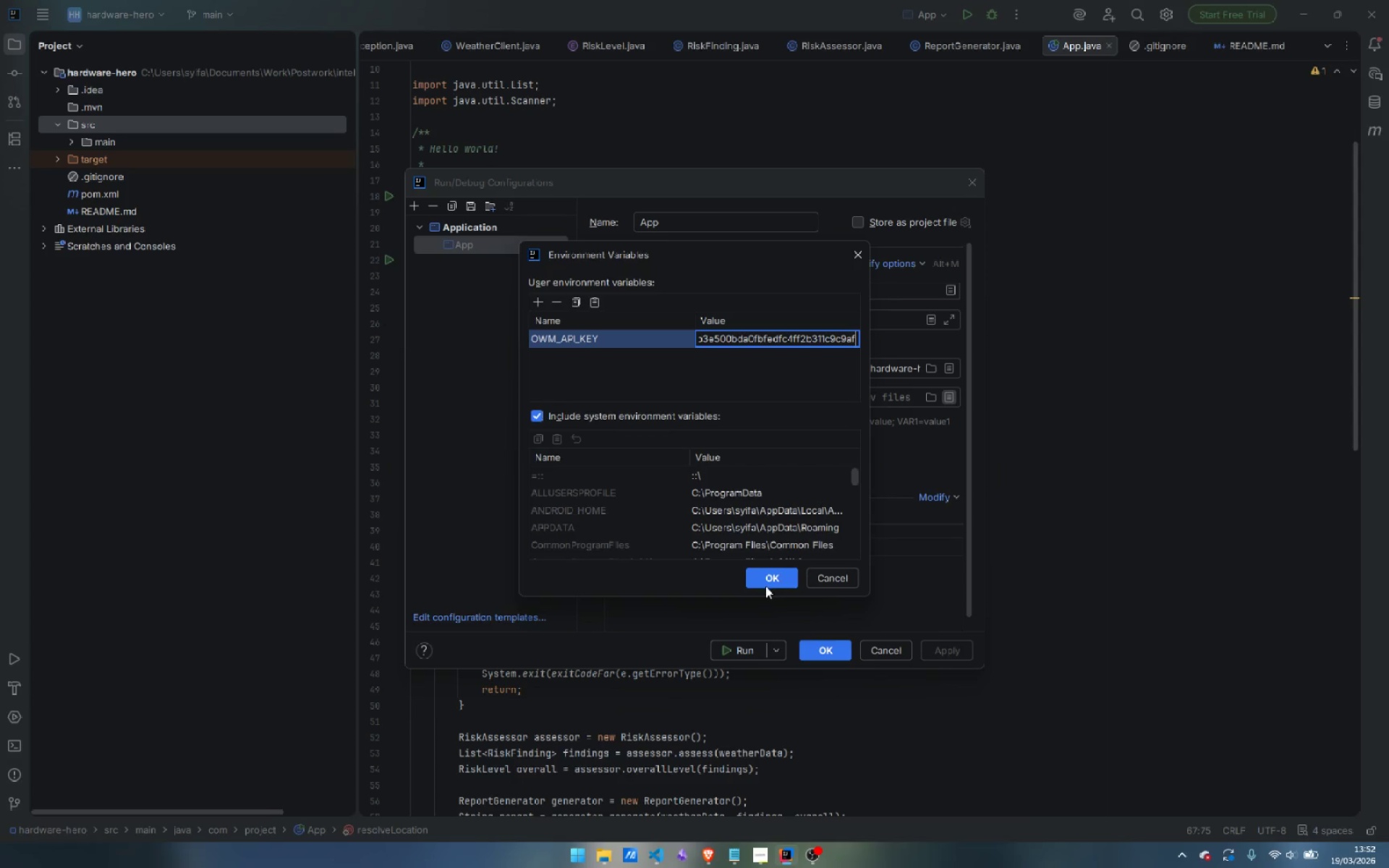 
left_click([769, 579])
 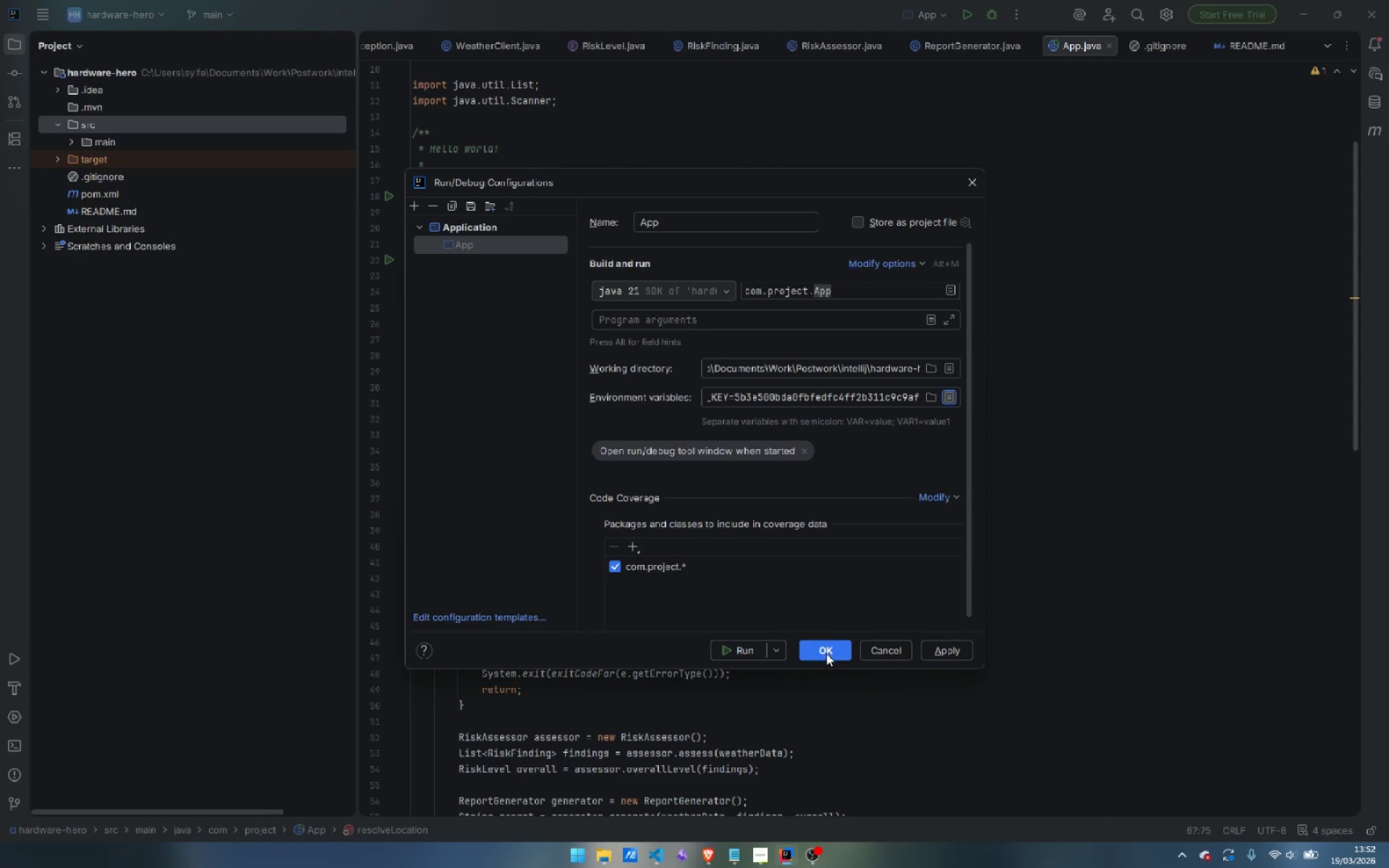 
left_click([826, 654])
 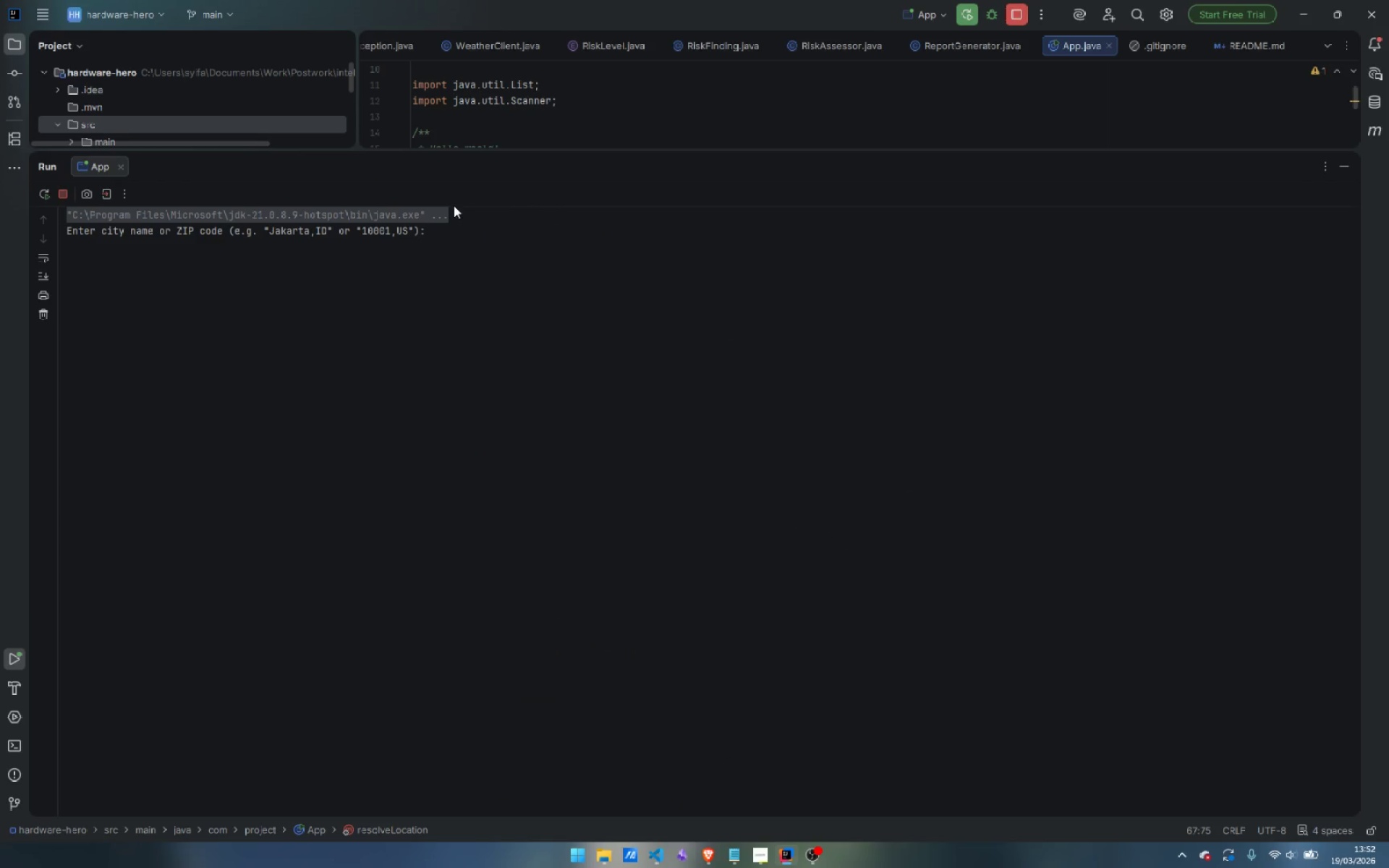 
left_click([452, 240])
 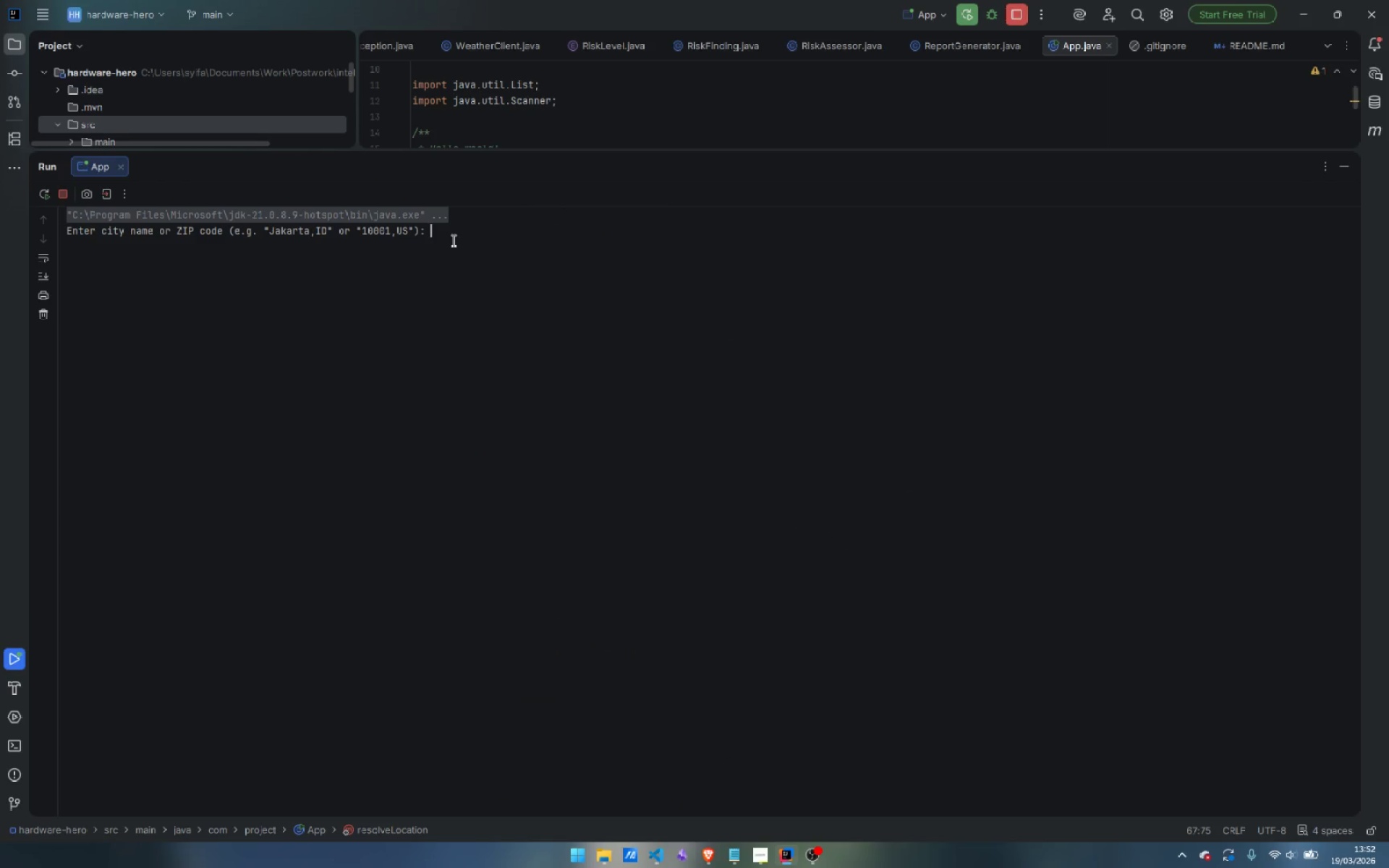 
type(Jakarta,ID)
 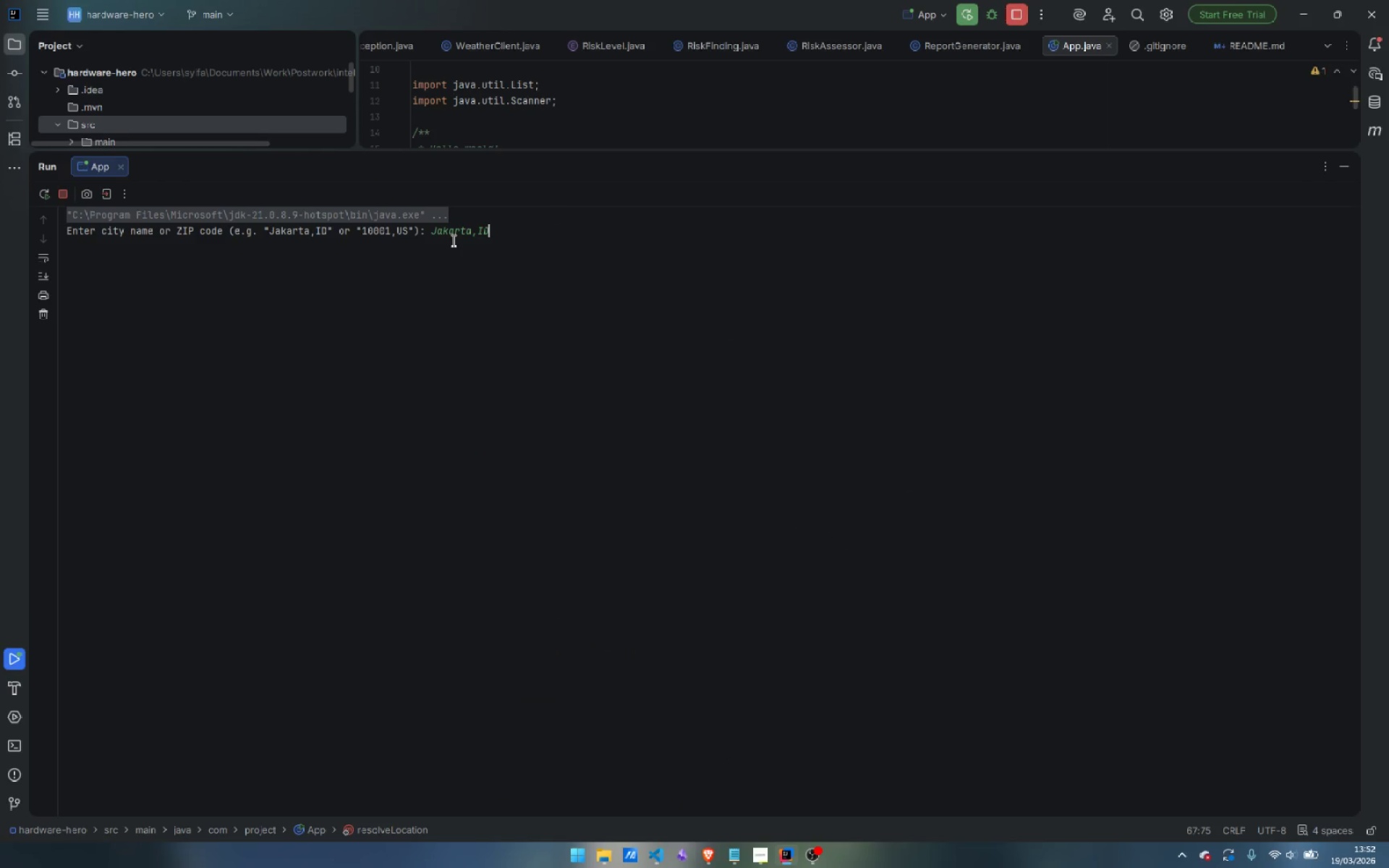 
key(Enter)
 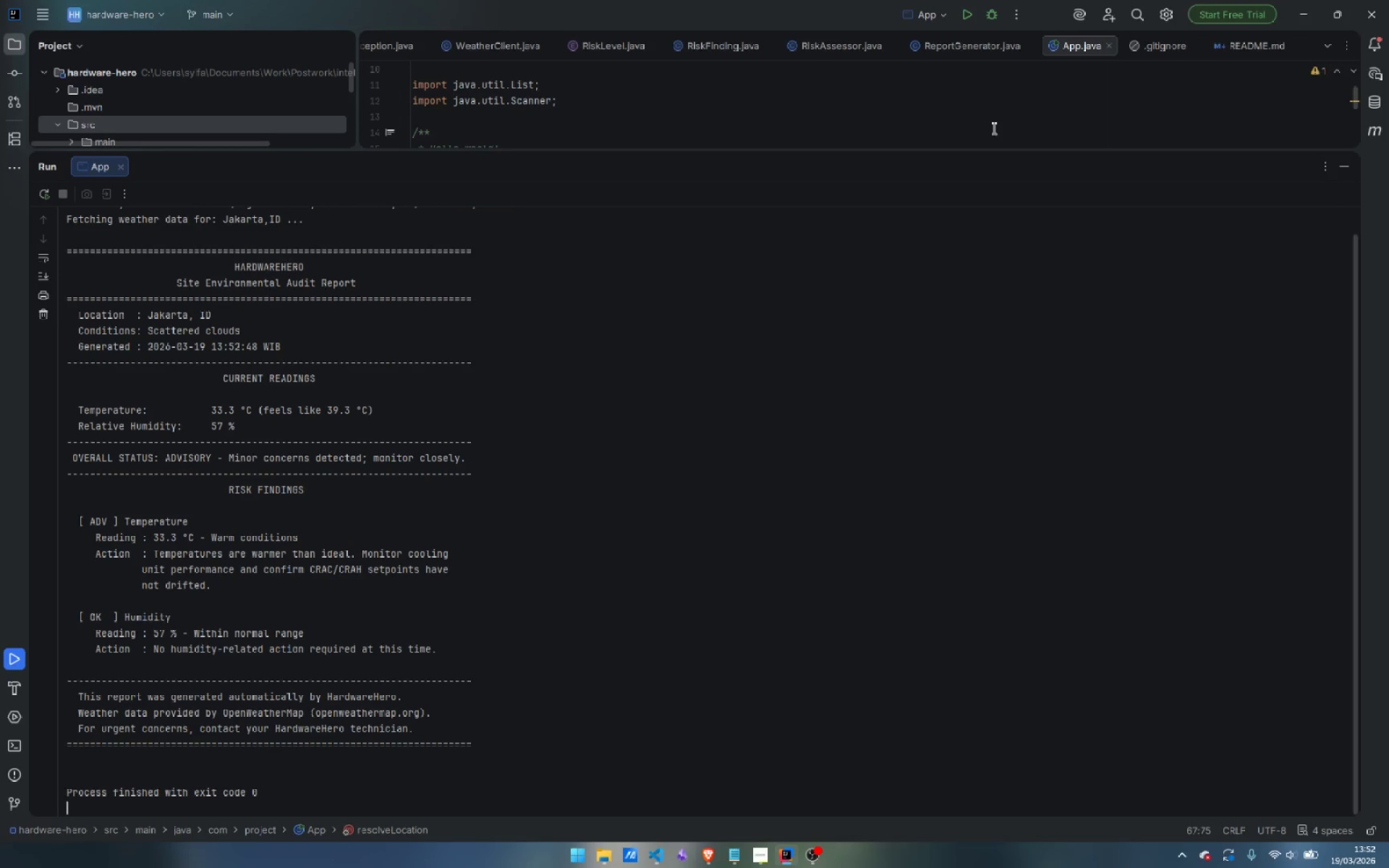 
left_click([972, 21])
 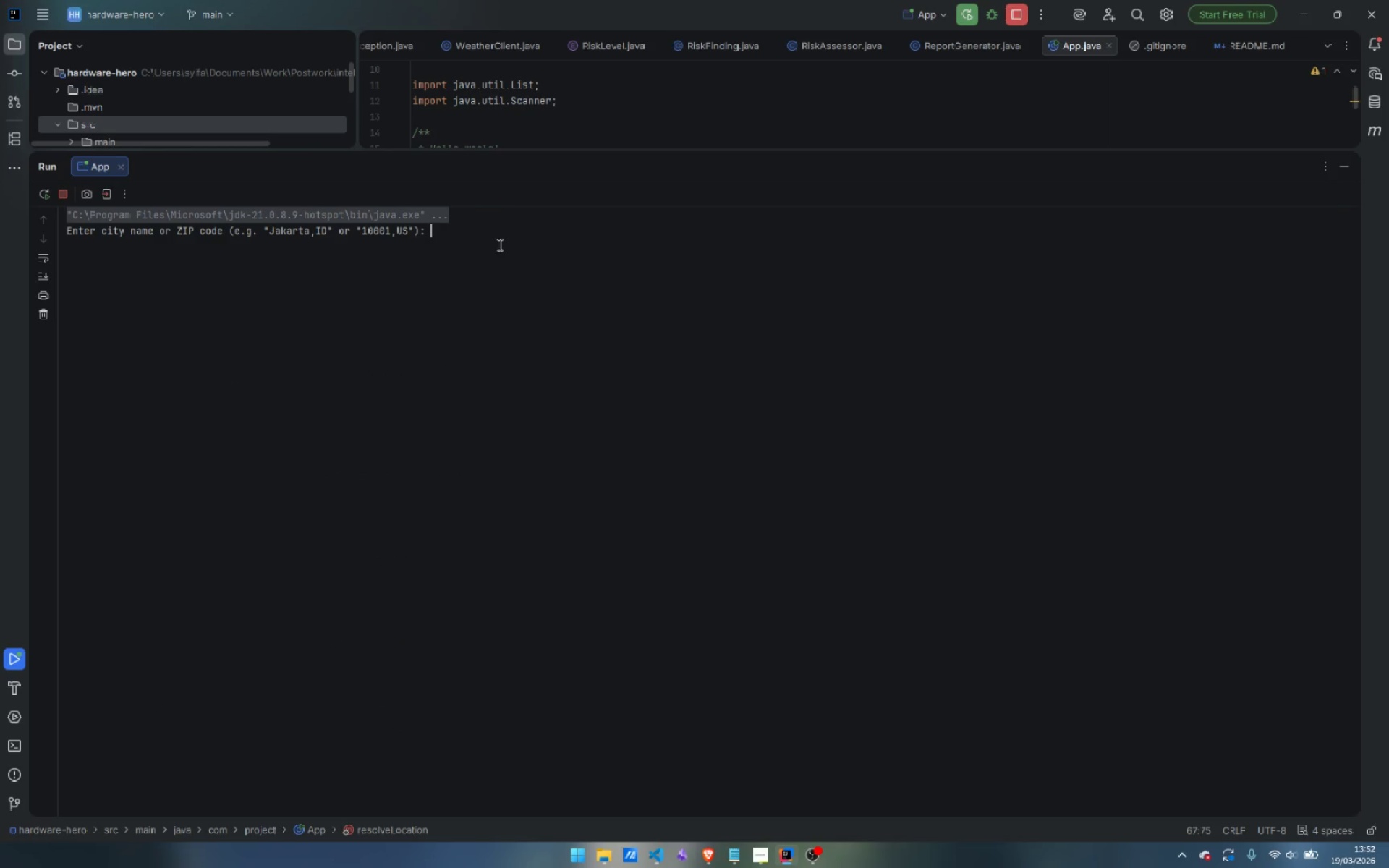 
left_click([498, 244])
 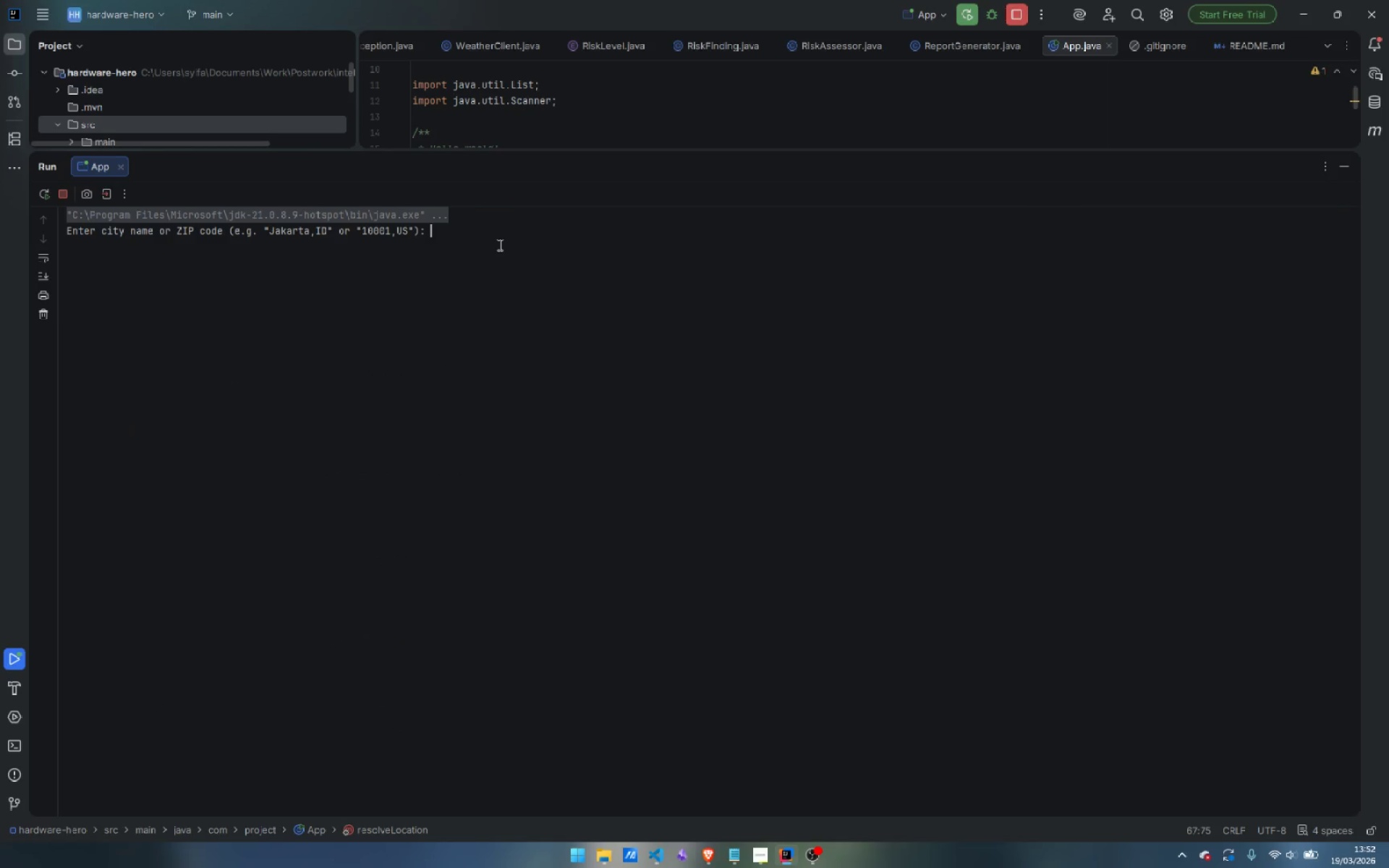 
type(10001,US)
 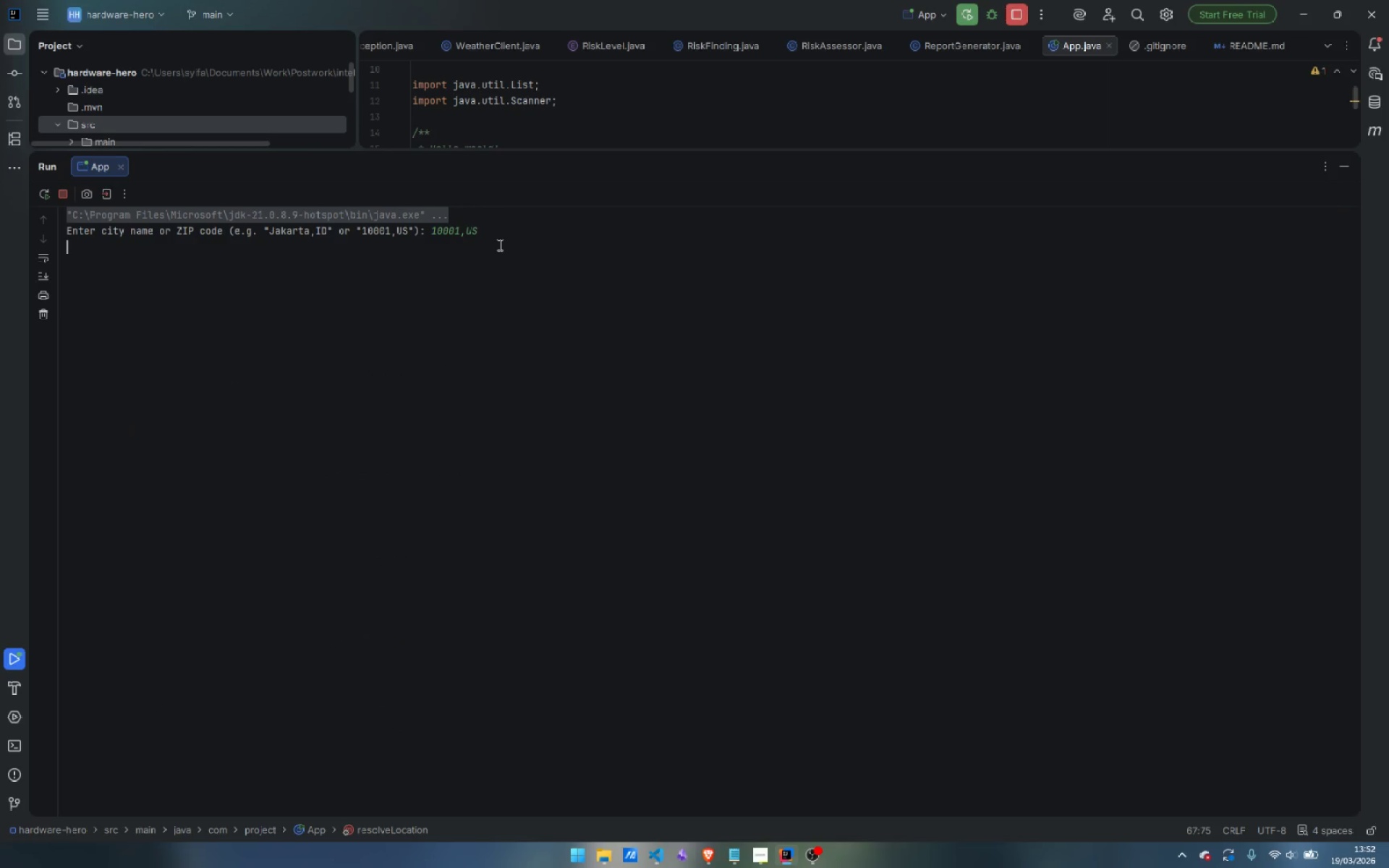 
 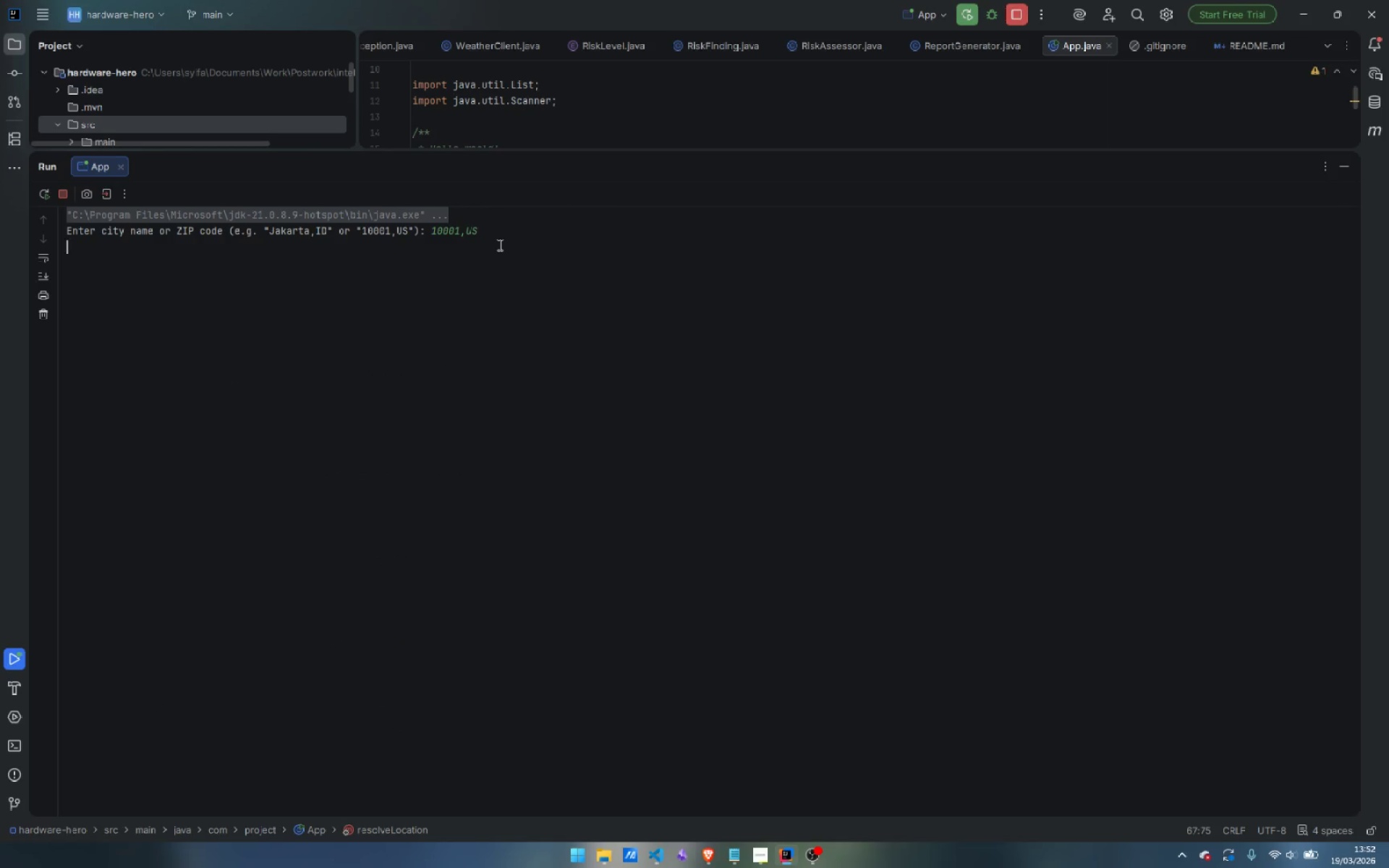 
key(Enter)
 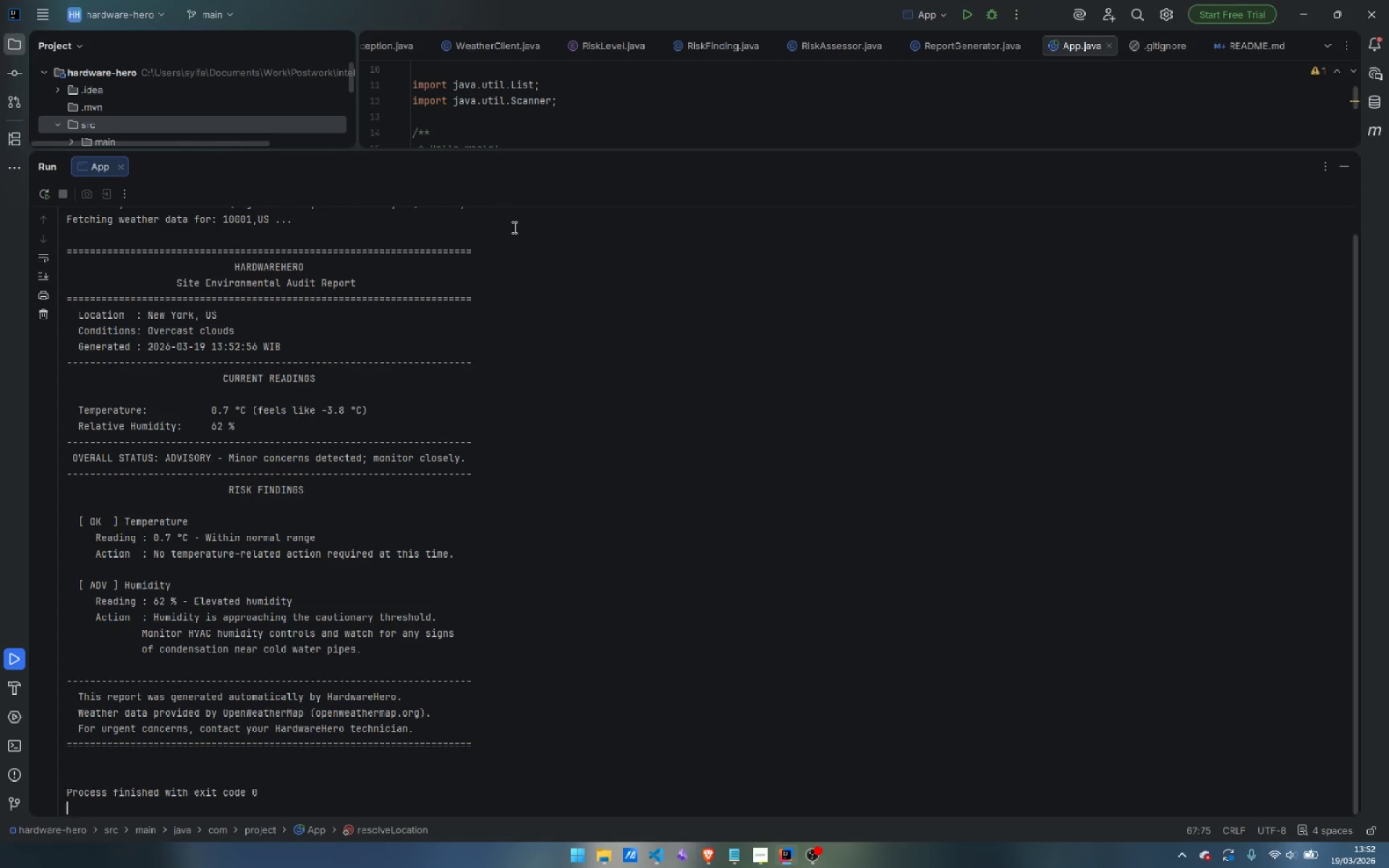 
wait(8.78)
 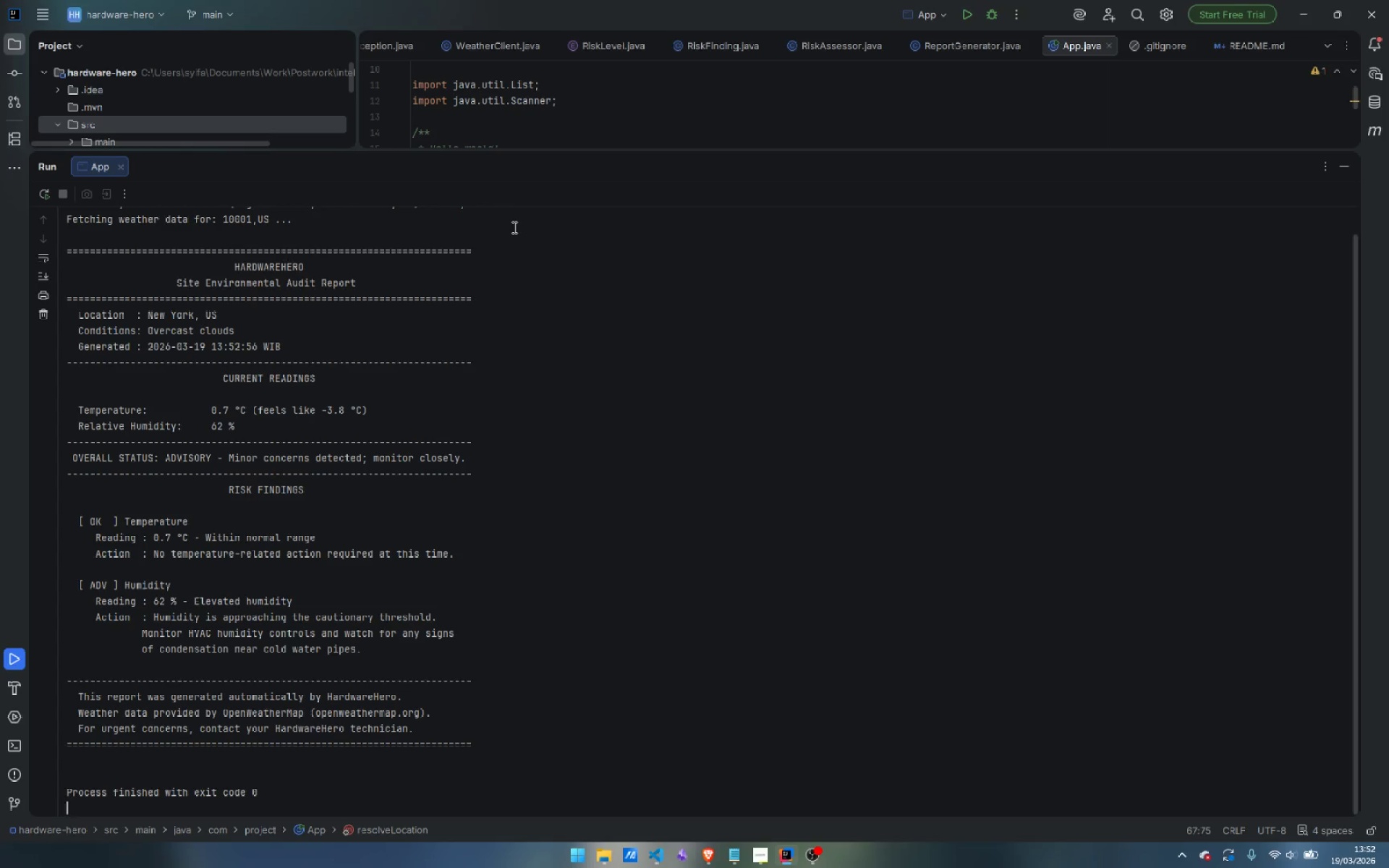 
left_click([966, 14])
 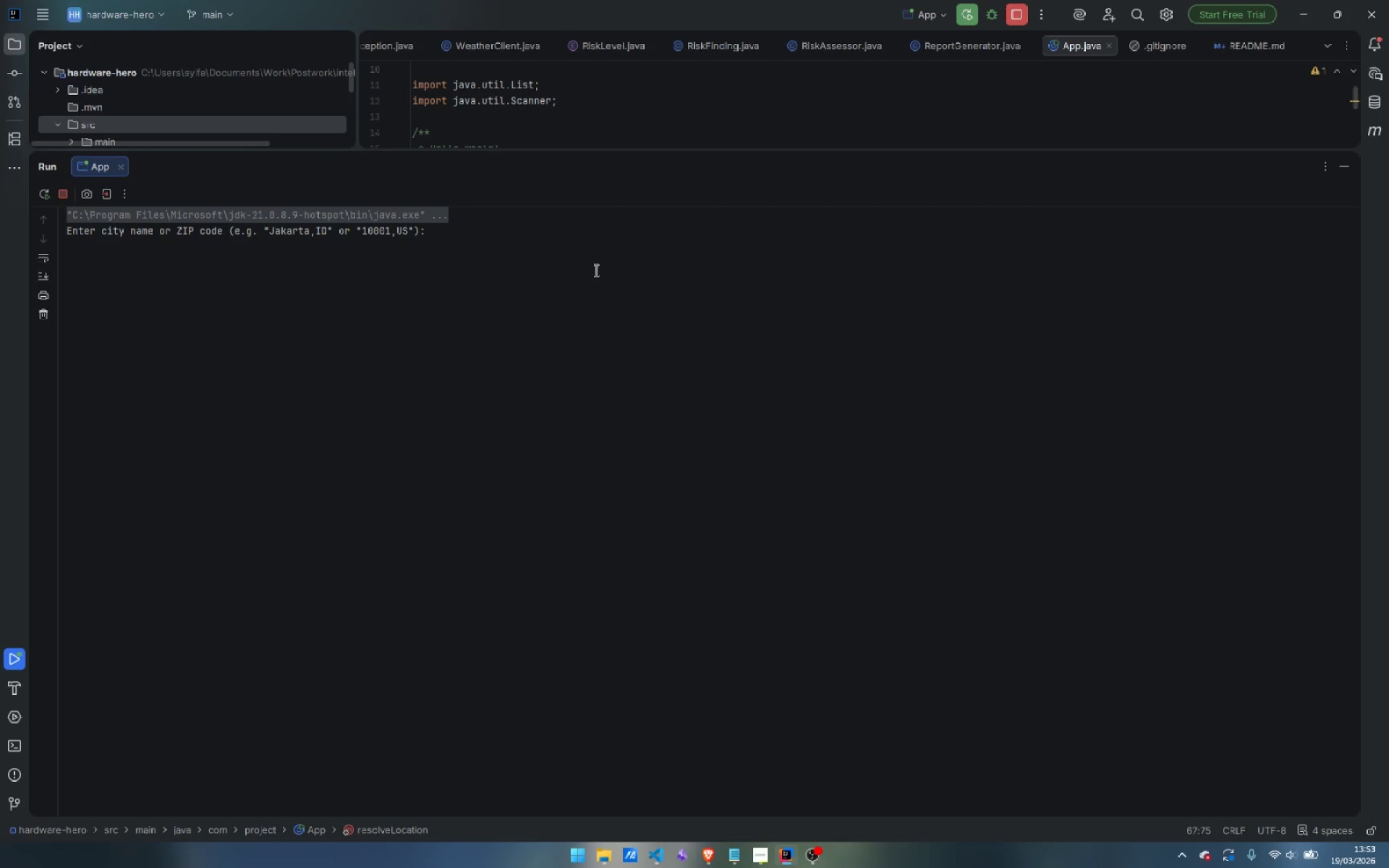 
type(InvalidCity)
 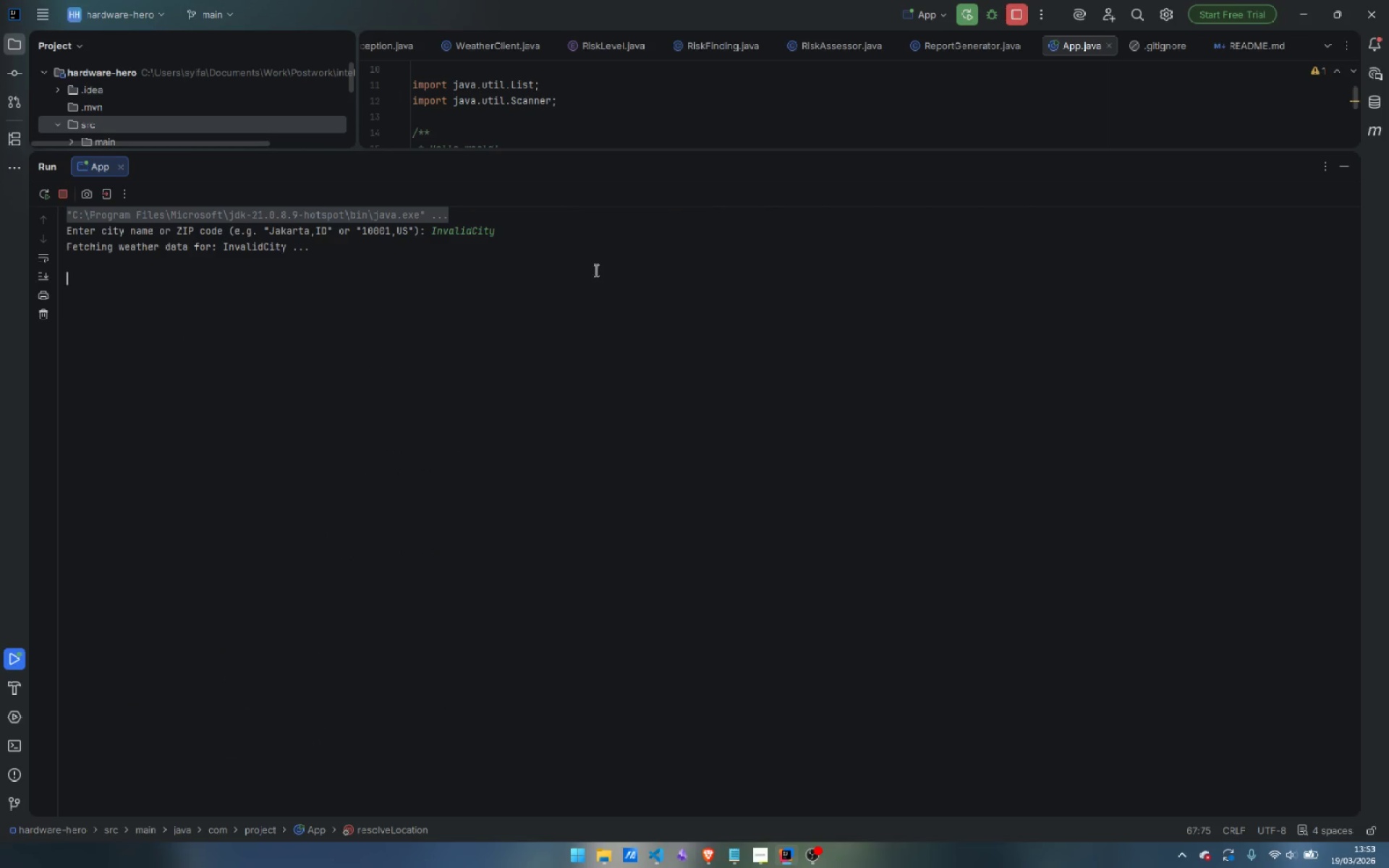 
 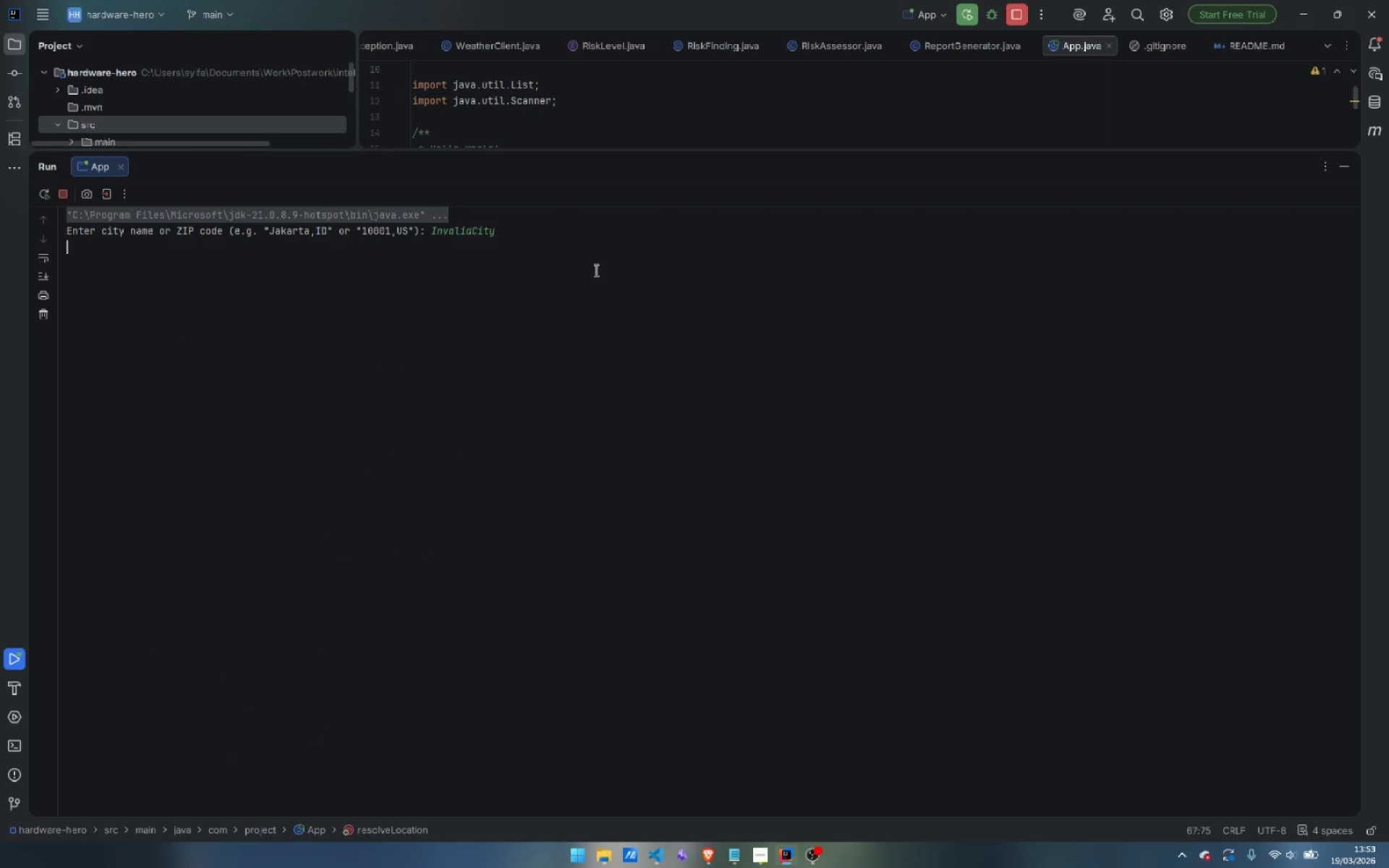 
key(Enter)
 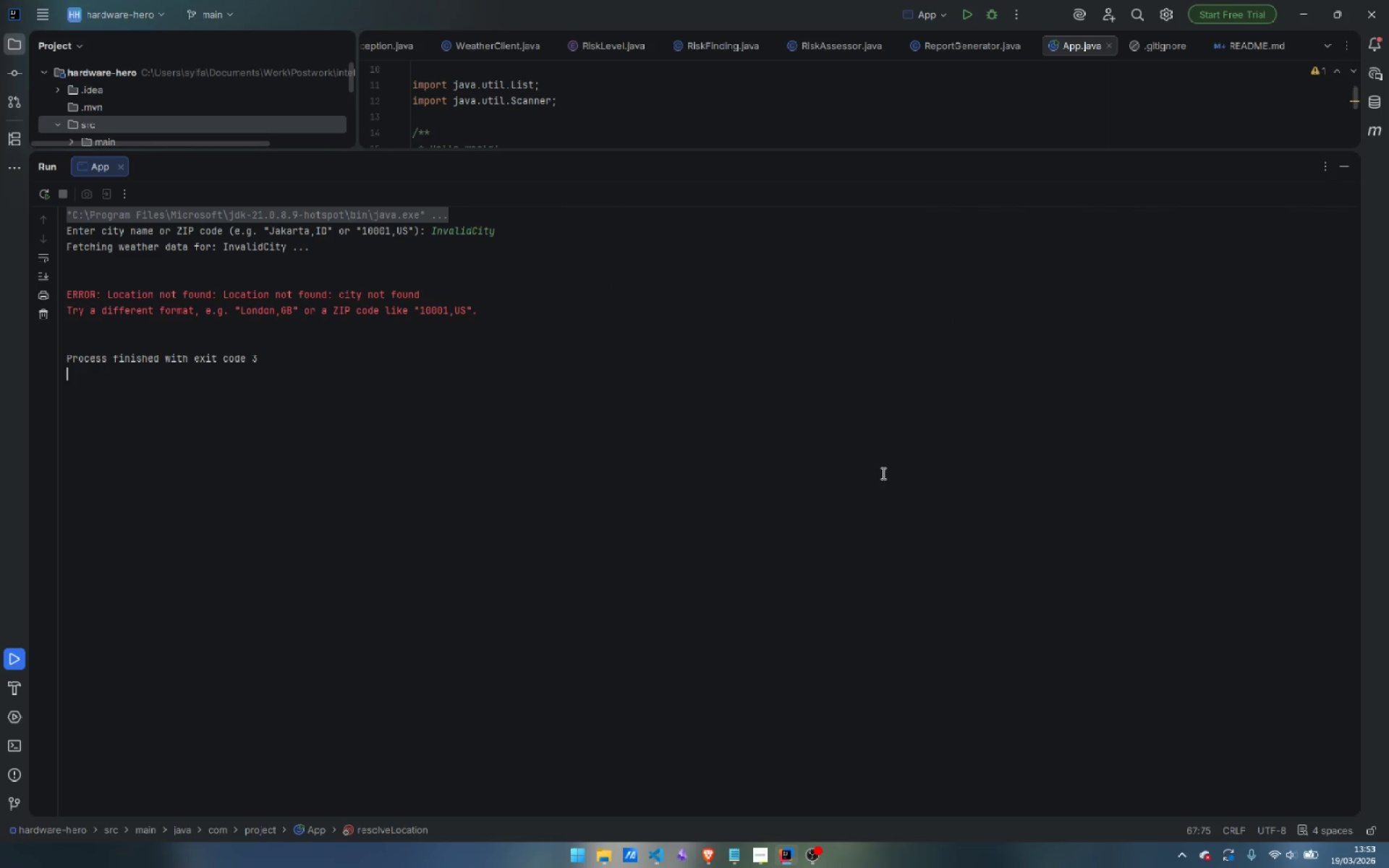 
left_click([811, 857])
 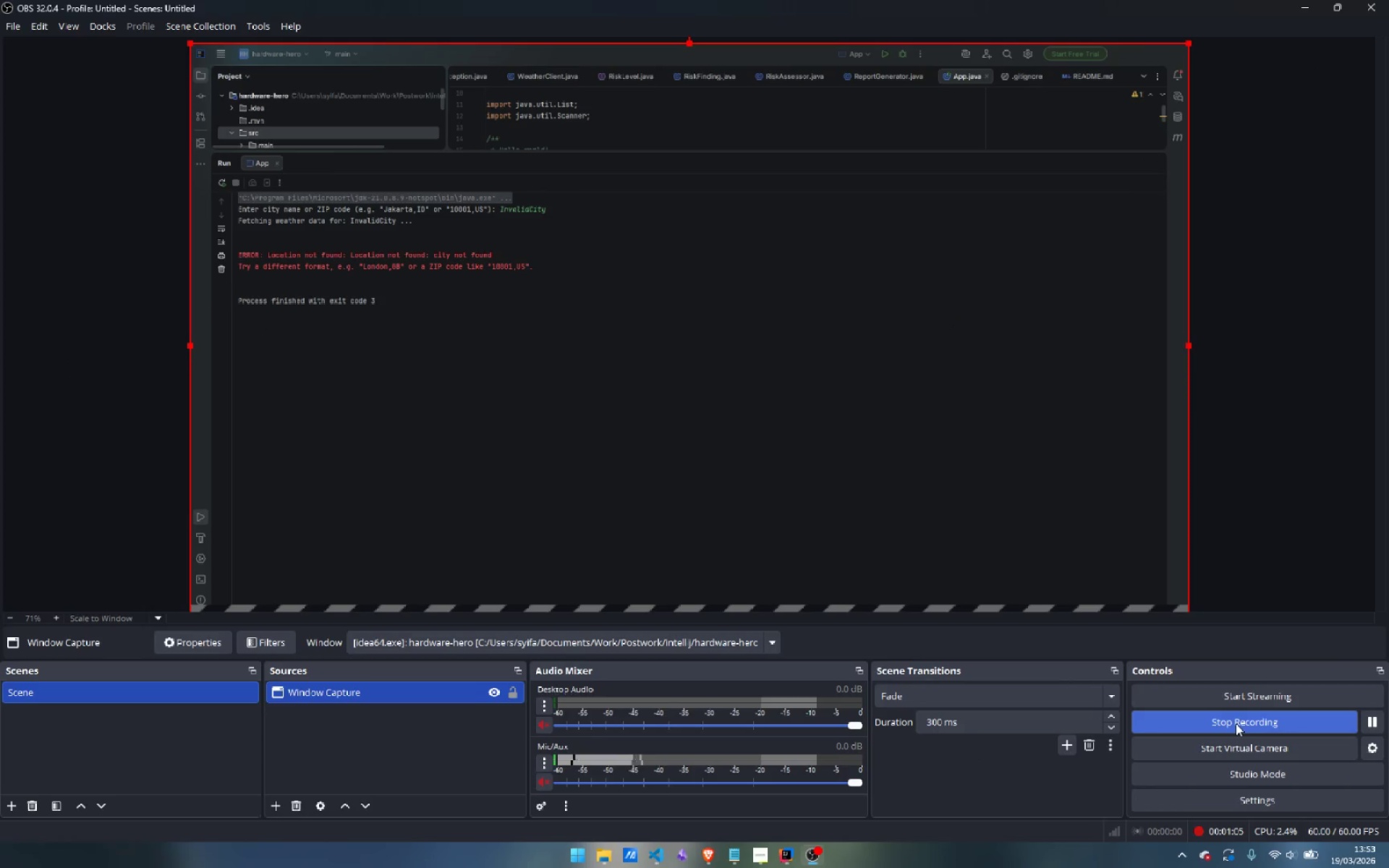 
left_click([1236, 723])
 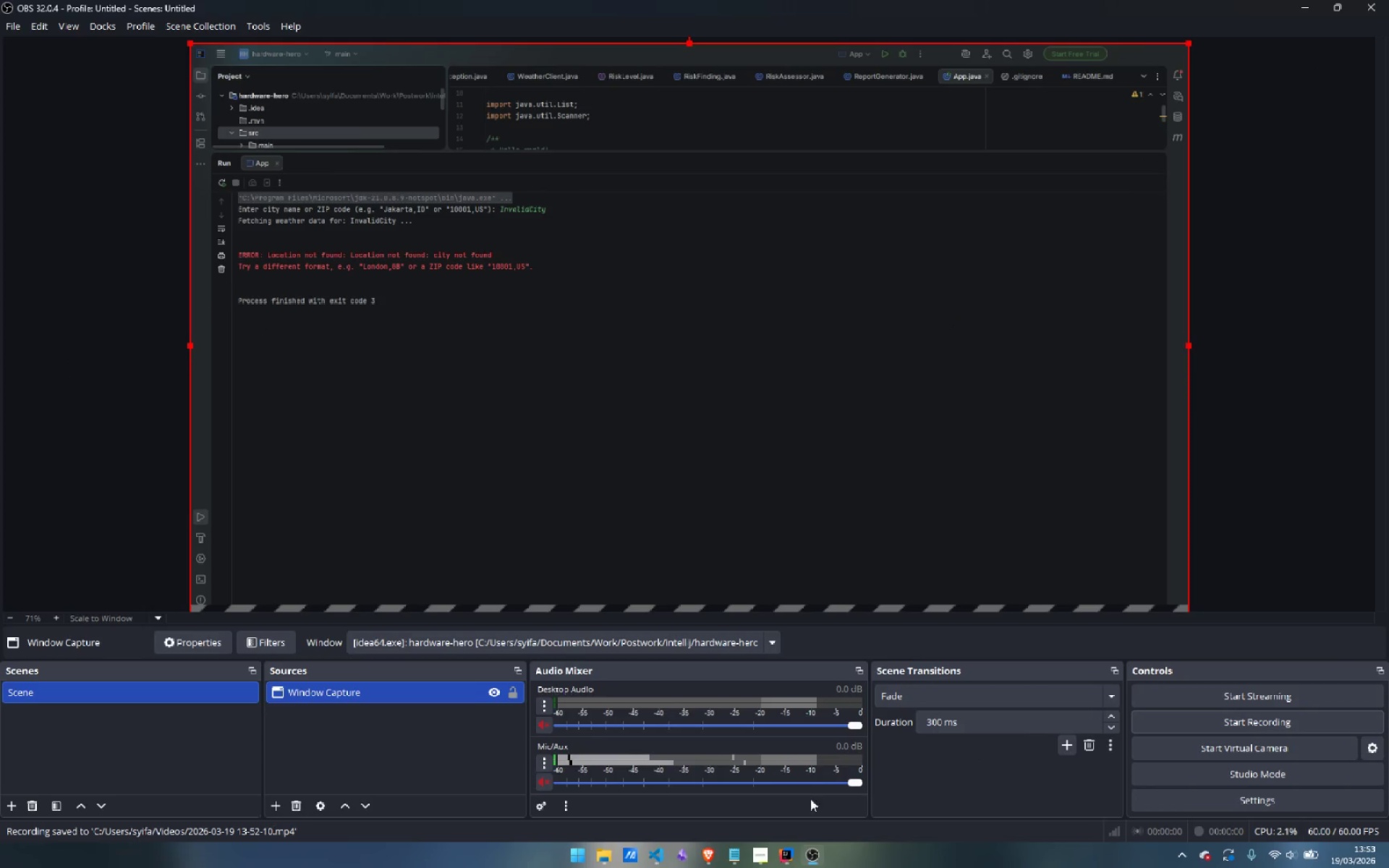 